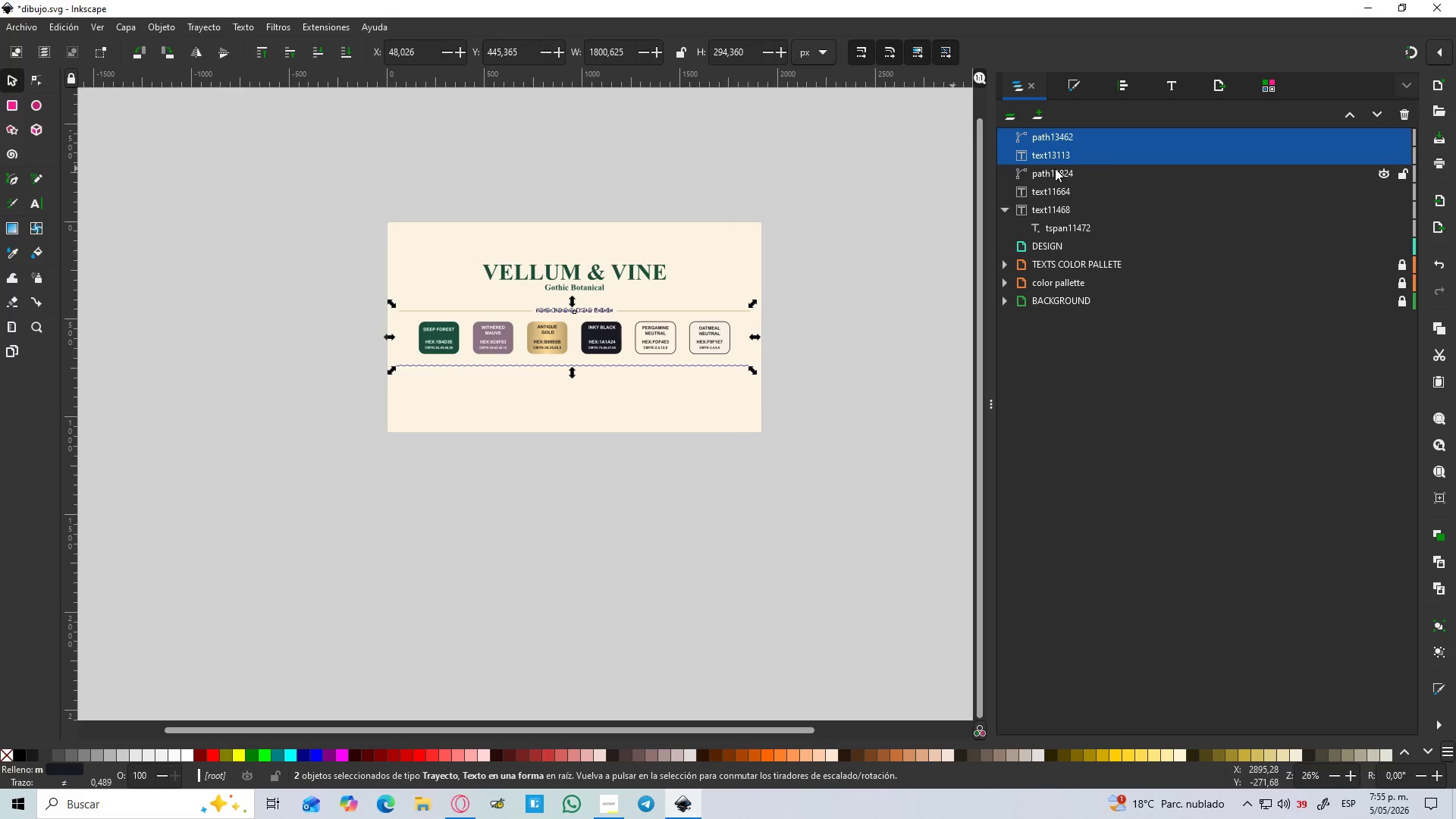 
hold_key(key=ControlLeft, duration=1.51)
left_click([1055, 168])
 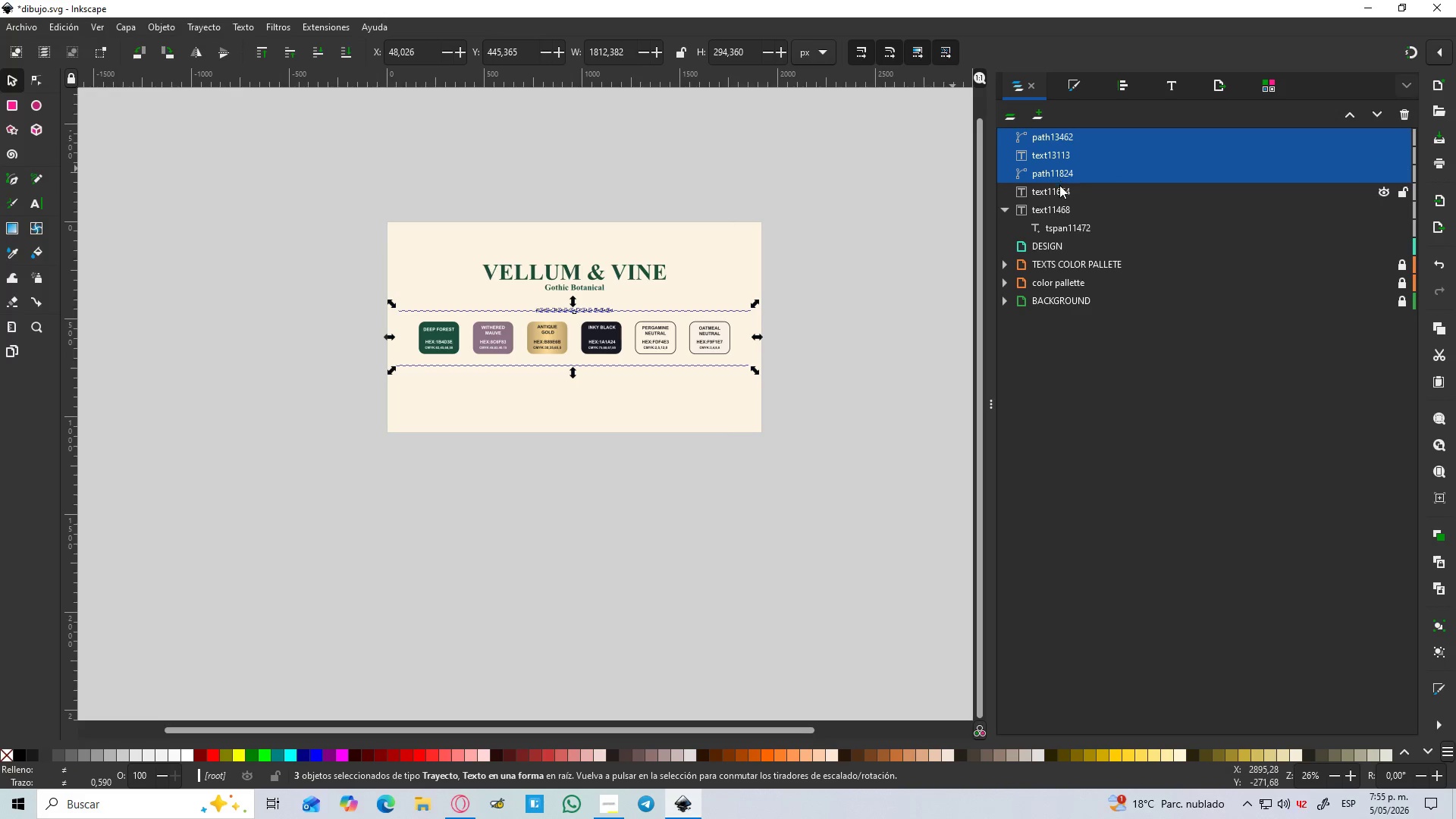 
hold_key(key=ControlLeft, duration=1.52)
left_click([1058, 187])
 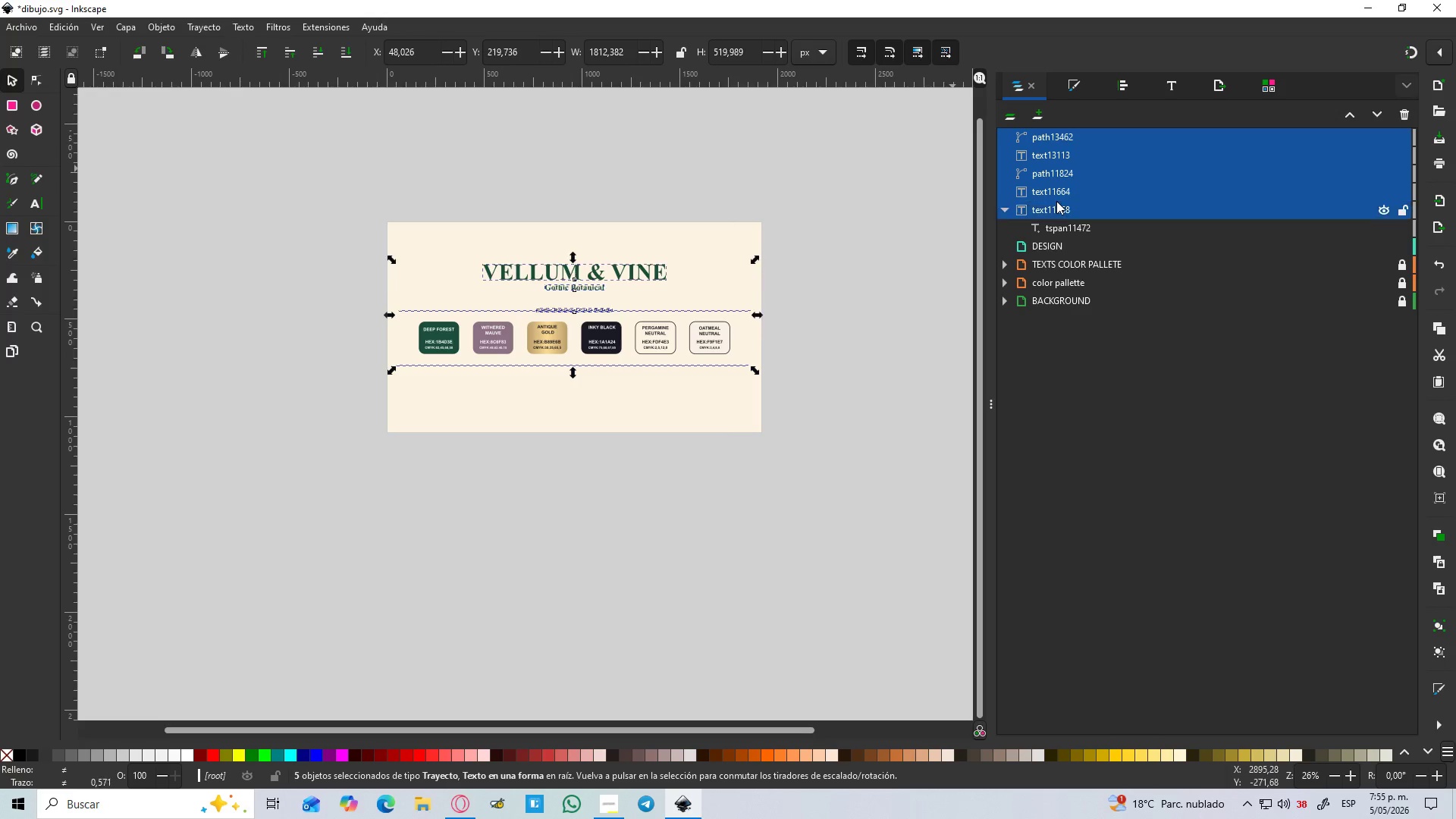 
hold_key(key=ControlLeft, duration=0.78)
 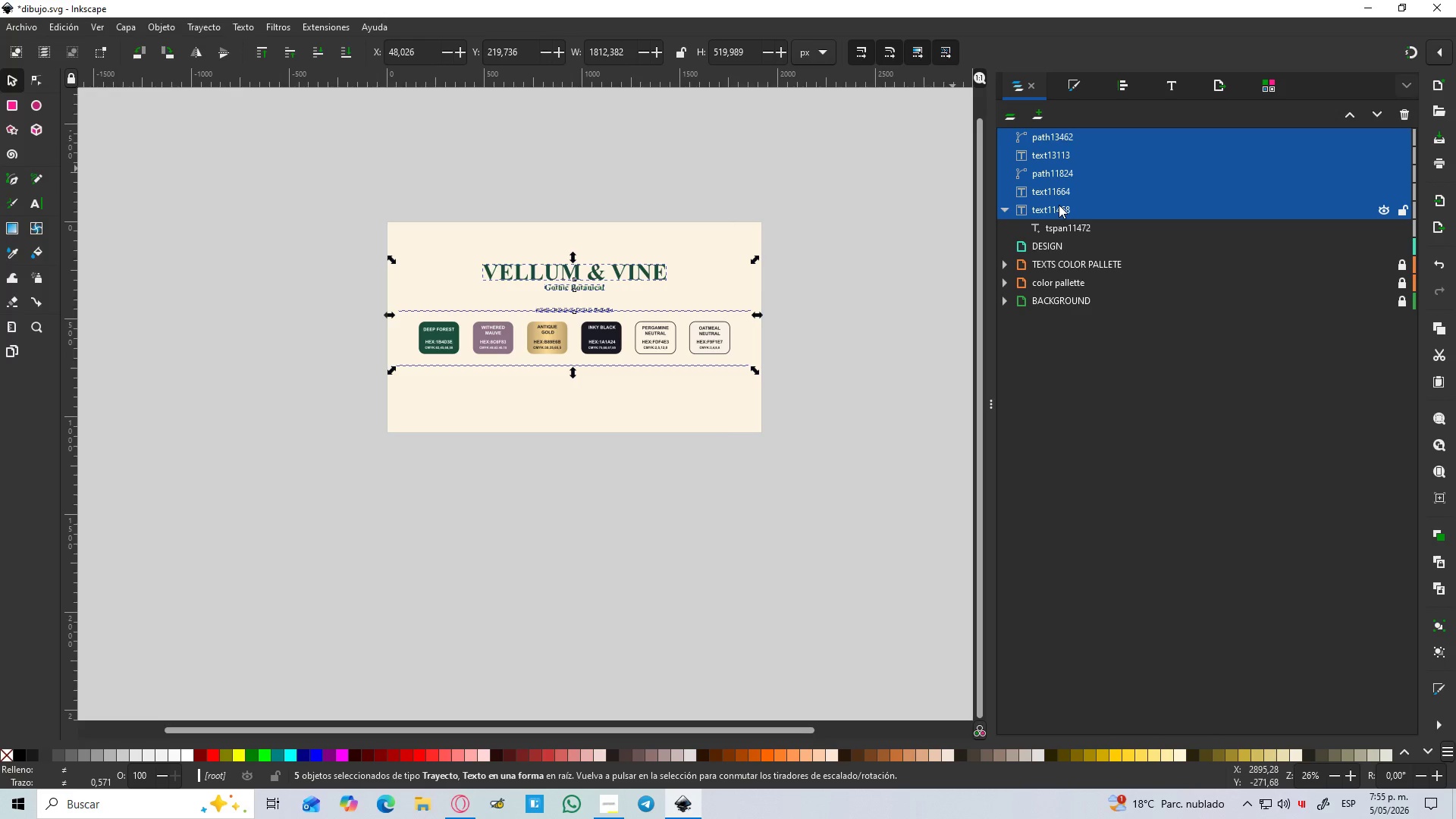 
left_click_drag(start_coordinate=[1059, 205], to_coordinate=[1072, 242])
 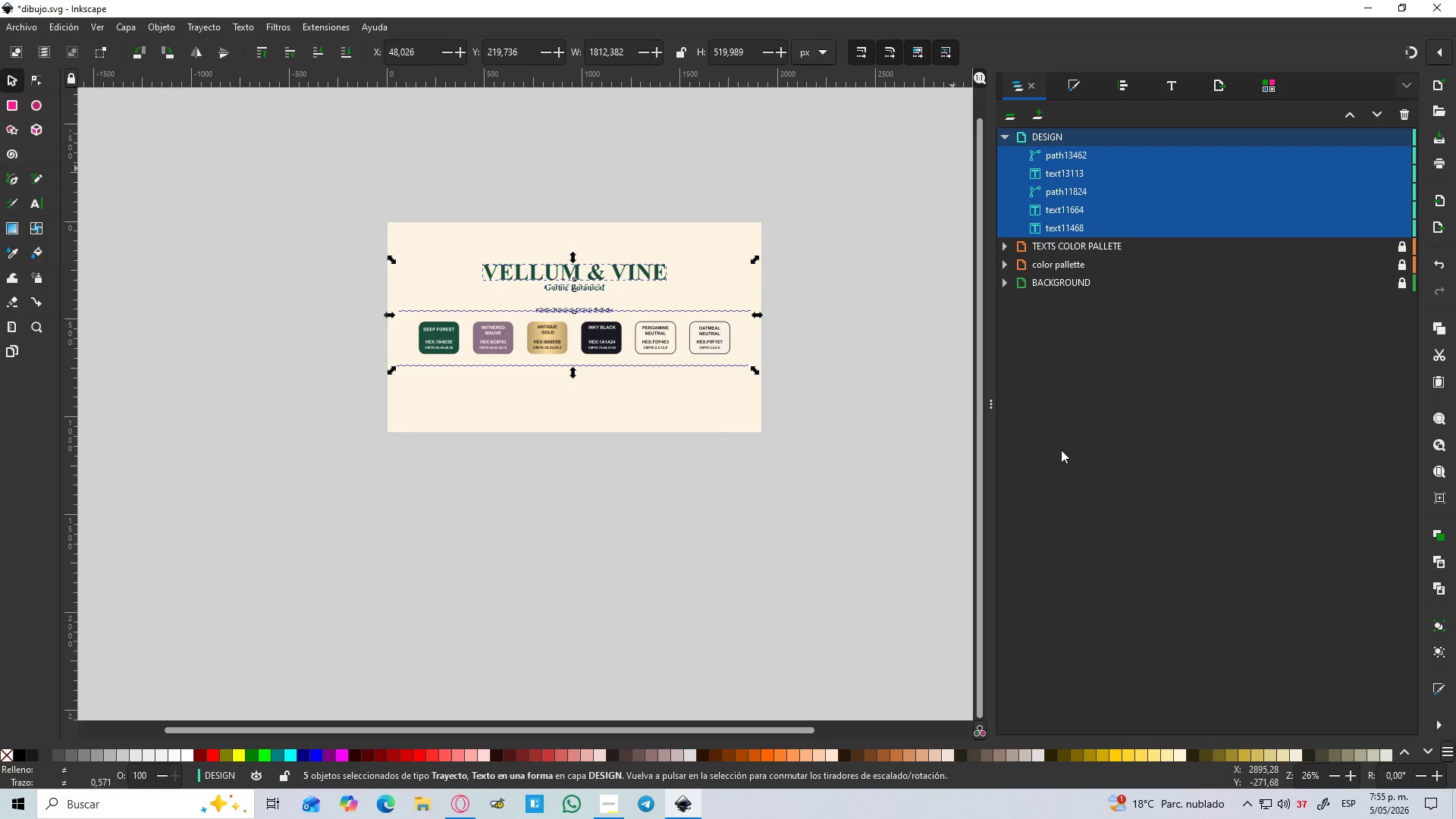 
double_click([886, 467])
 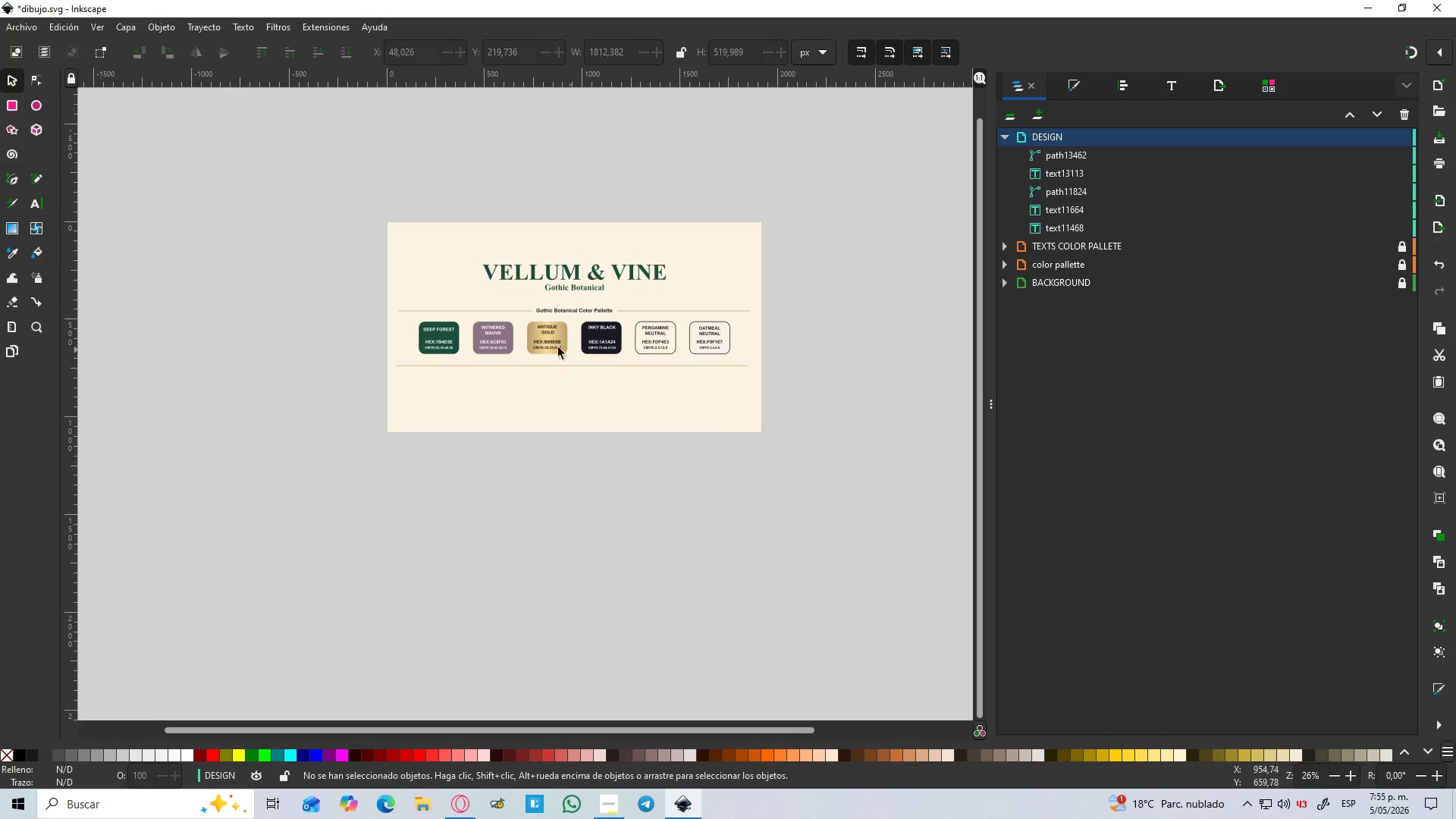 
hold_key(key=ControlLeft, duration=0.98)
scroll: coordinate [513, 336], scroll_direction: up, amount: 2.0
 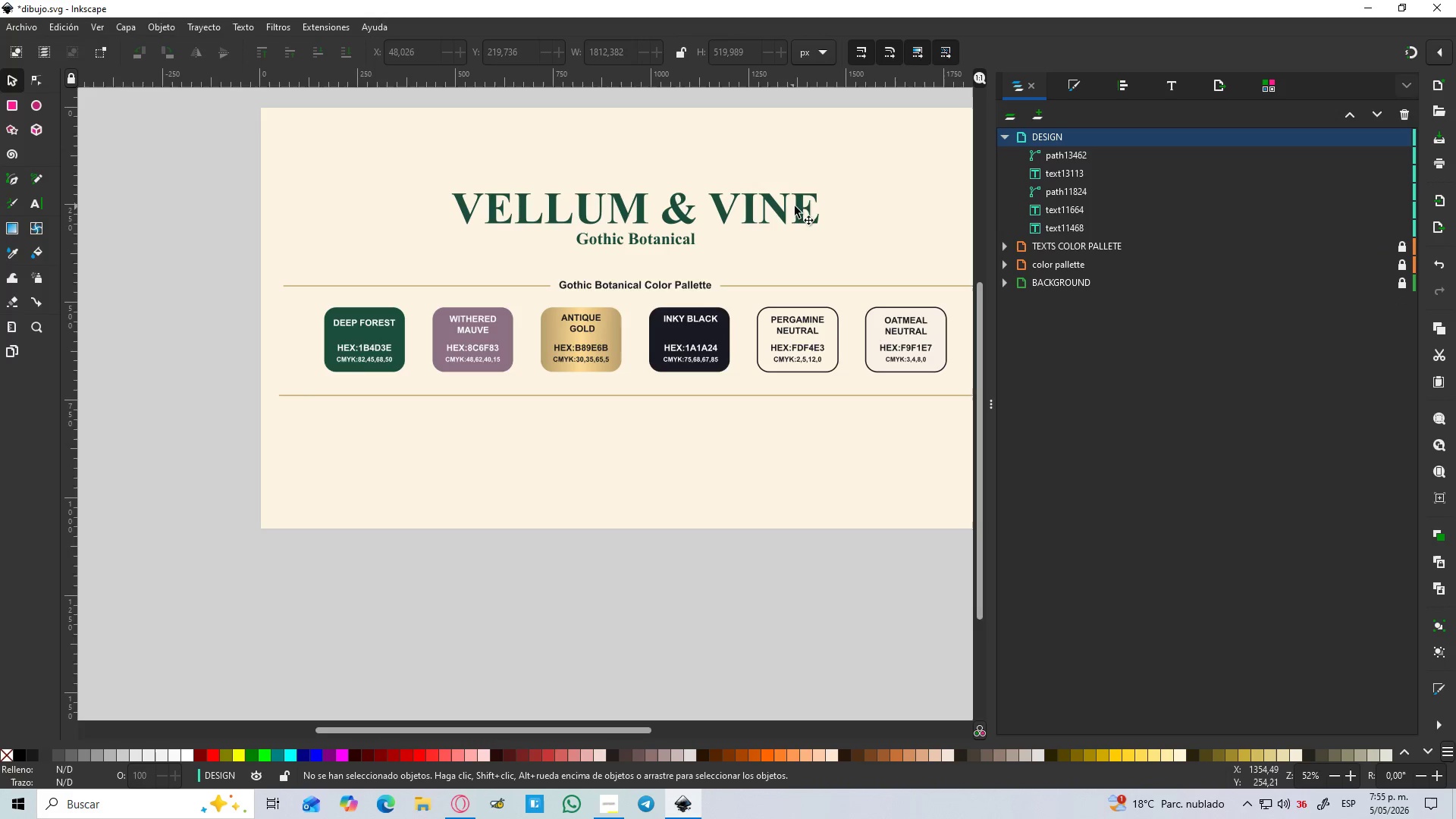 
left_click([1057, 151])
 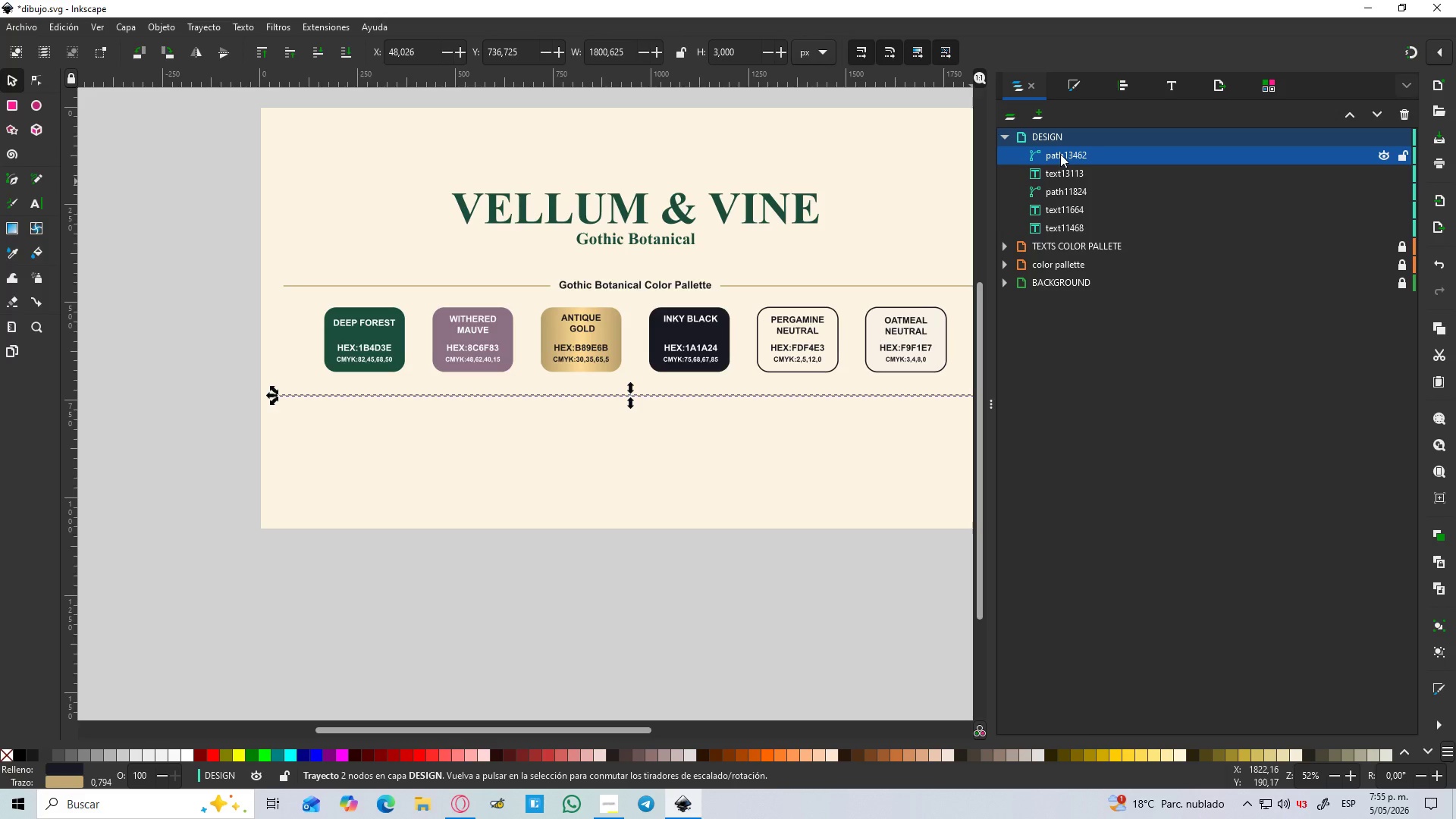 
double_click([1060, 154])
 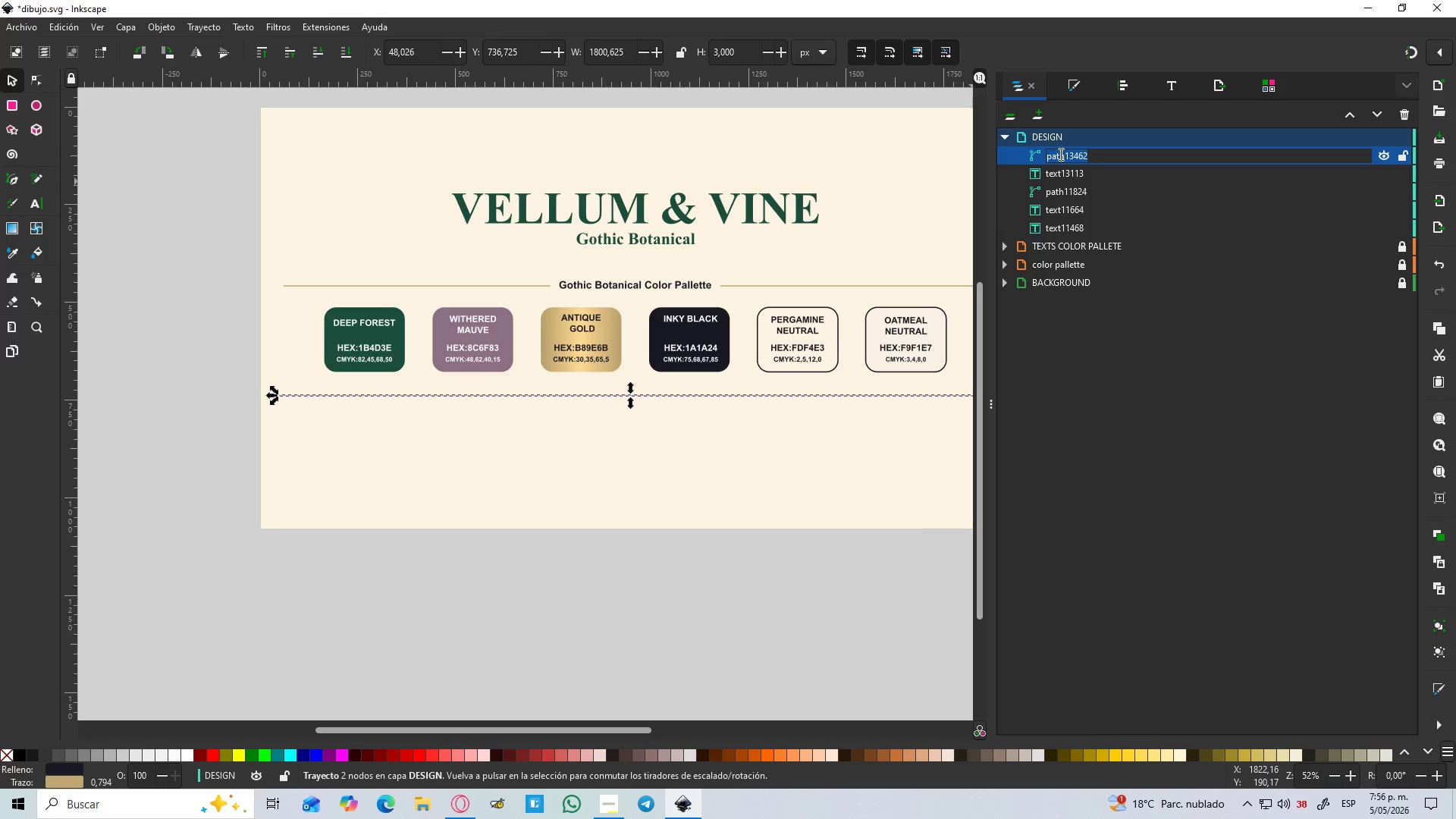 
type(below divisor)
 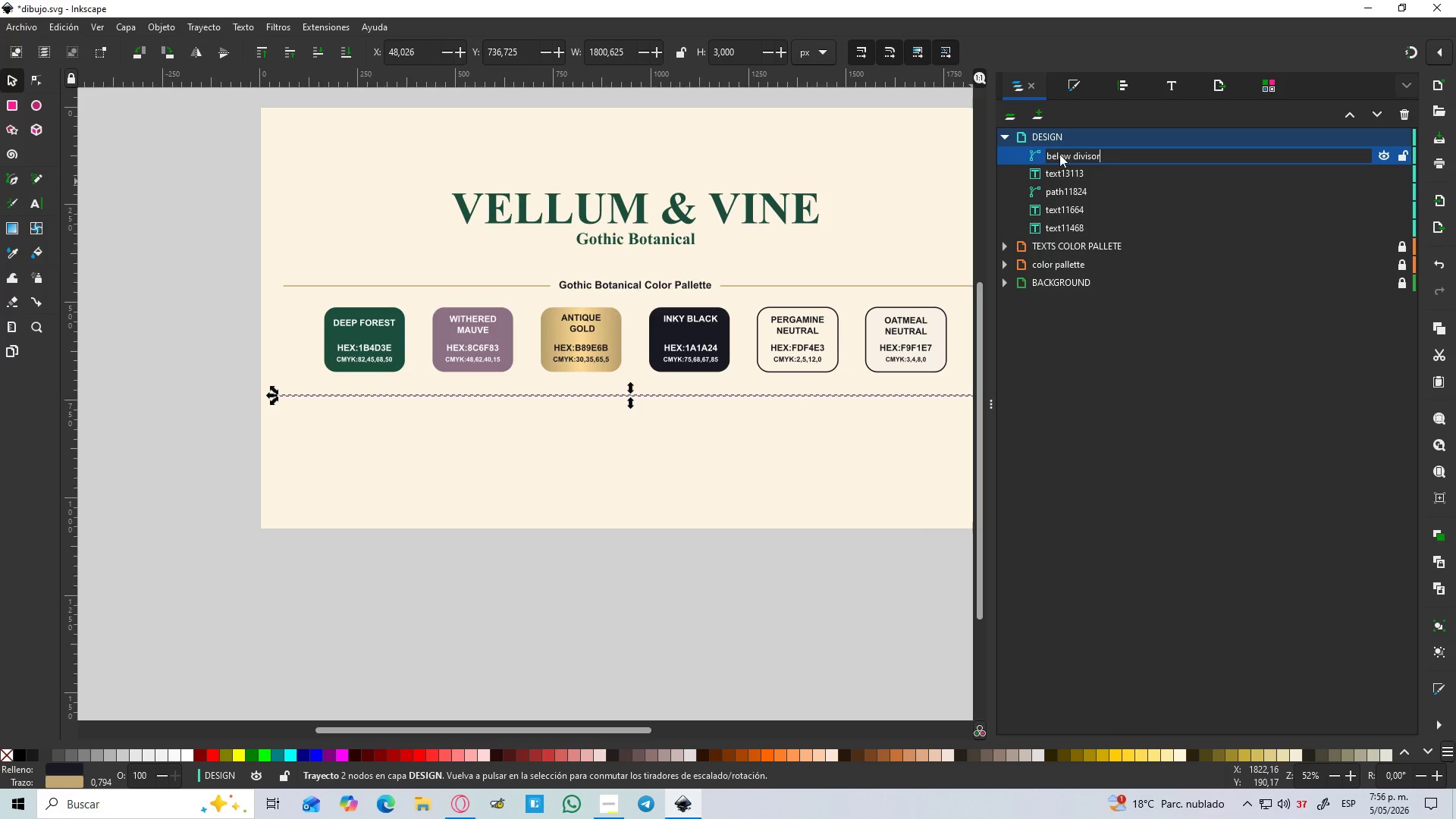 
key(Enter)
 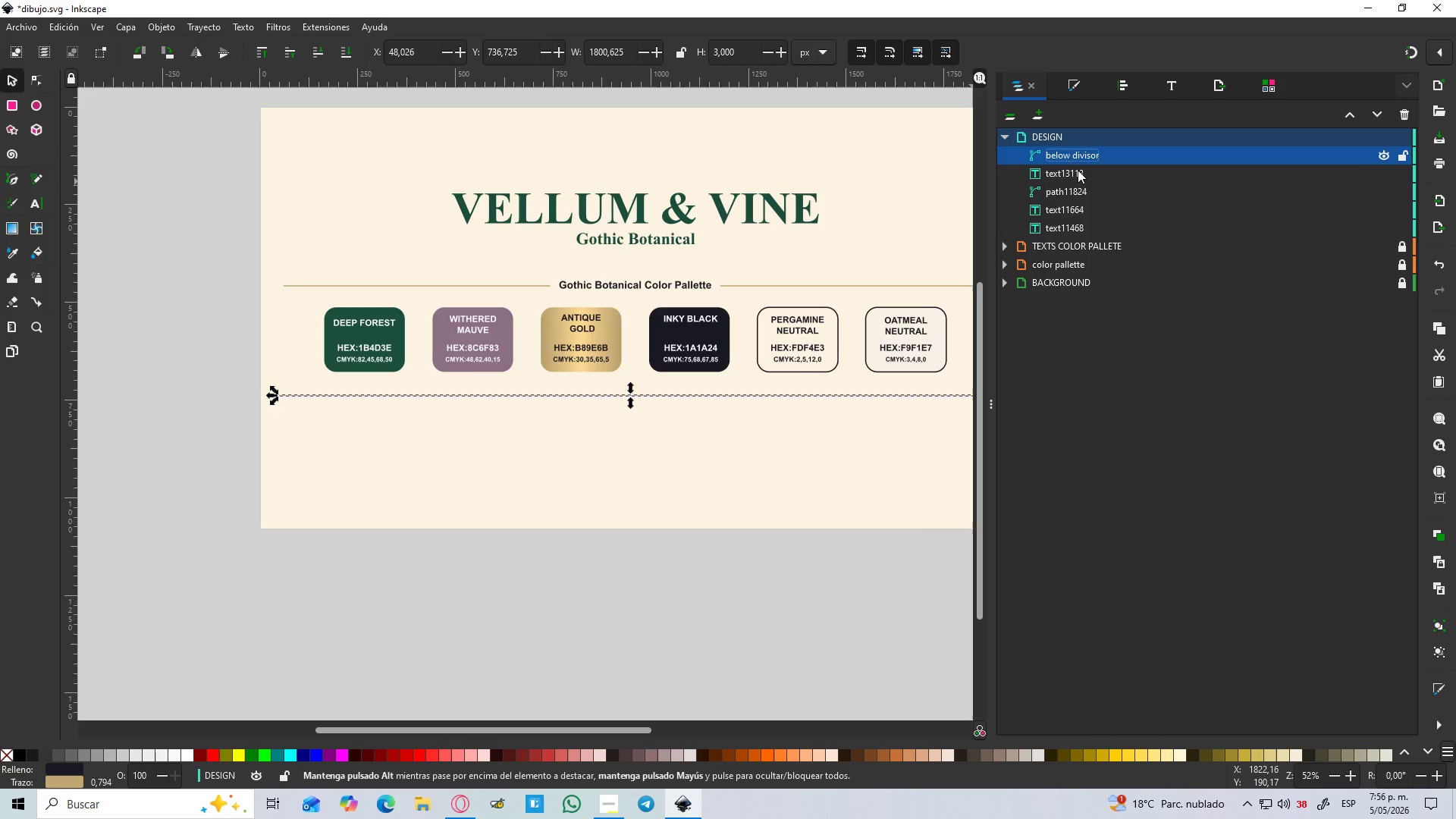 
left_click([1081, 171])
 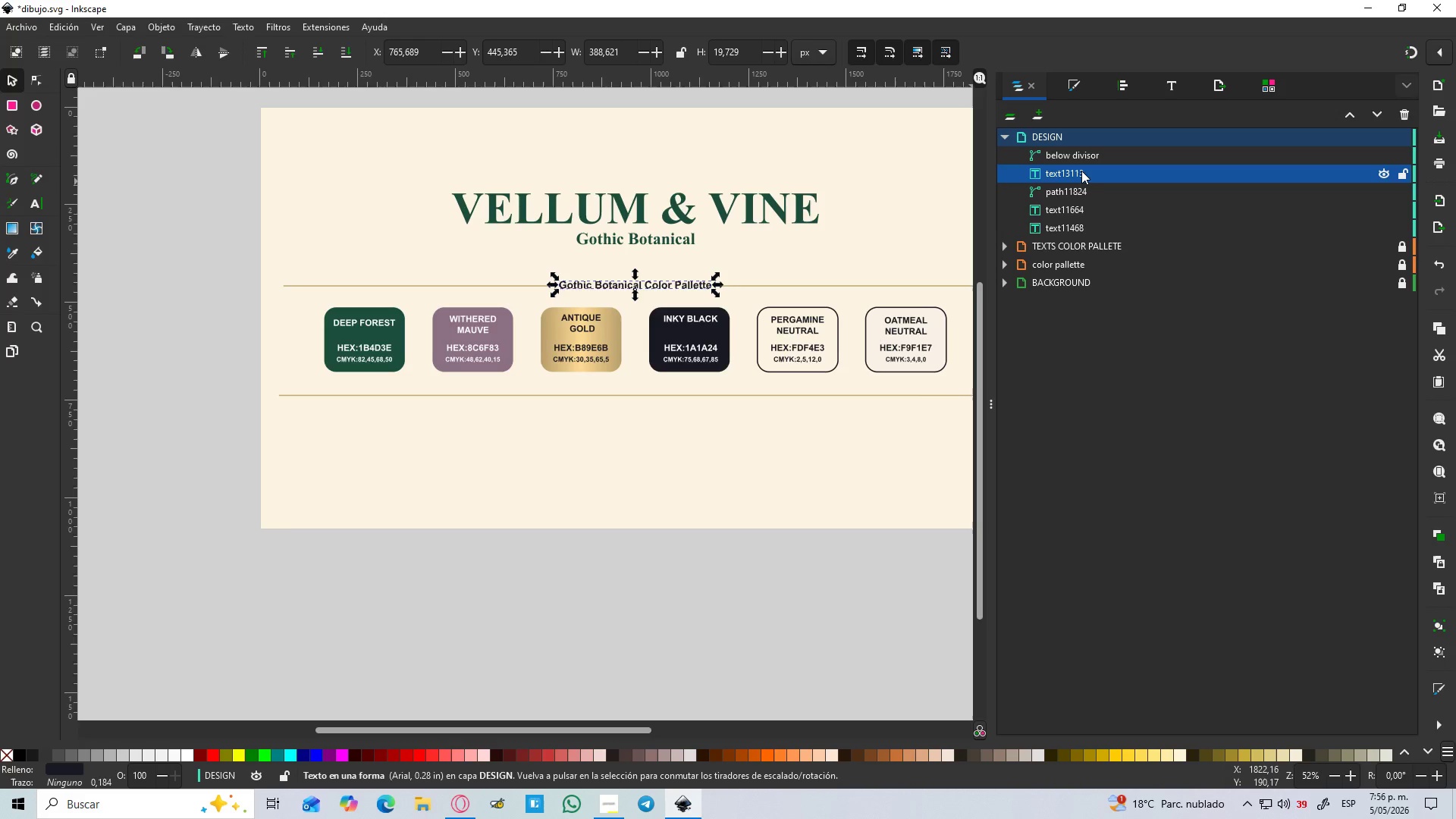 
double_click([1081, 171])
 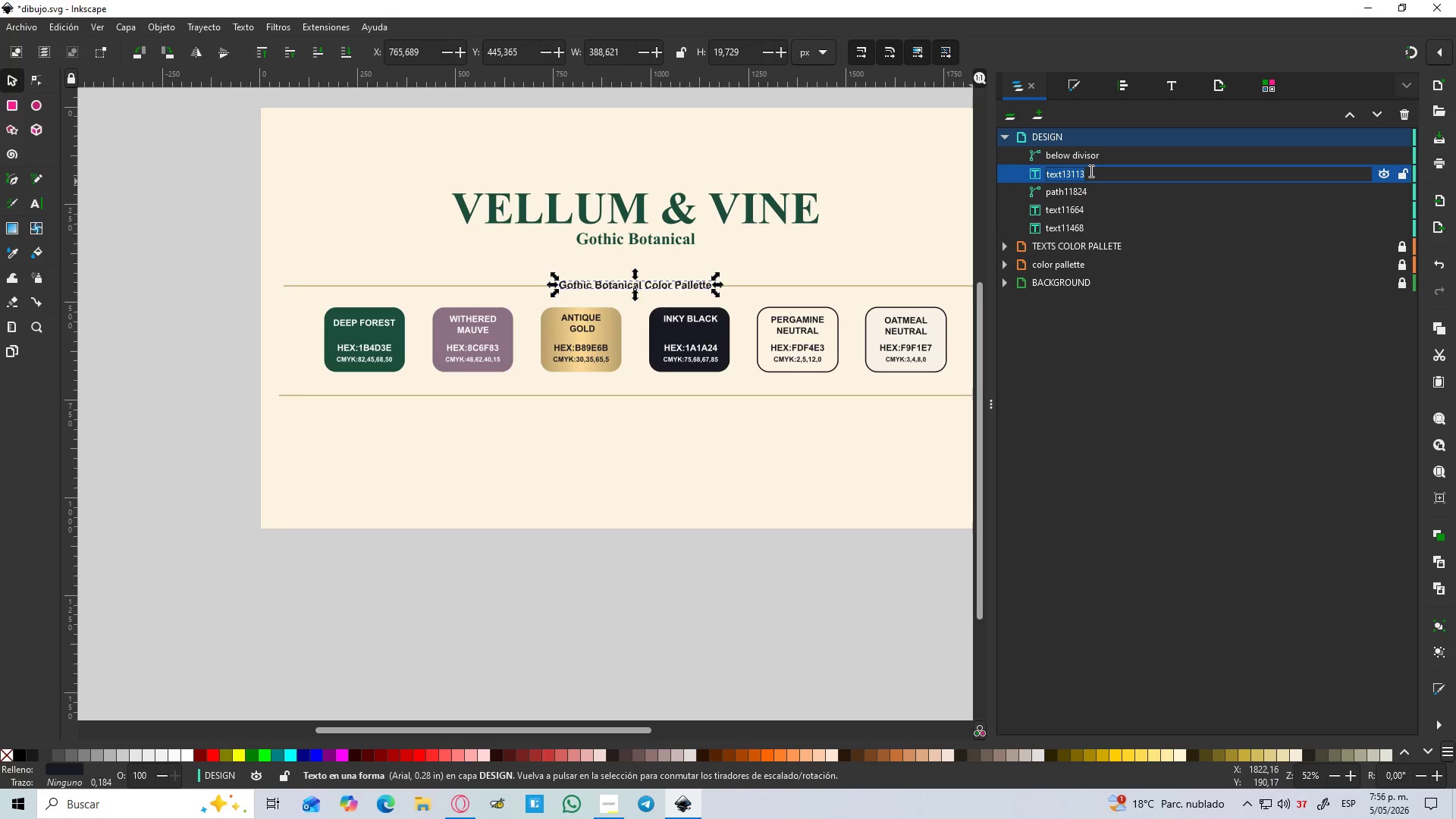 
type(subtitle)
 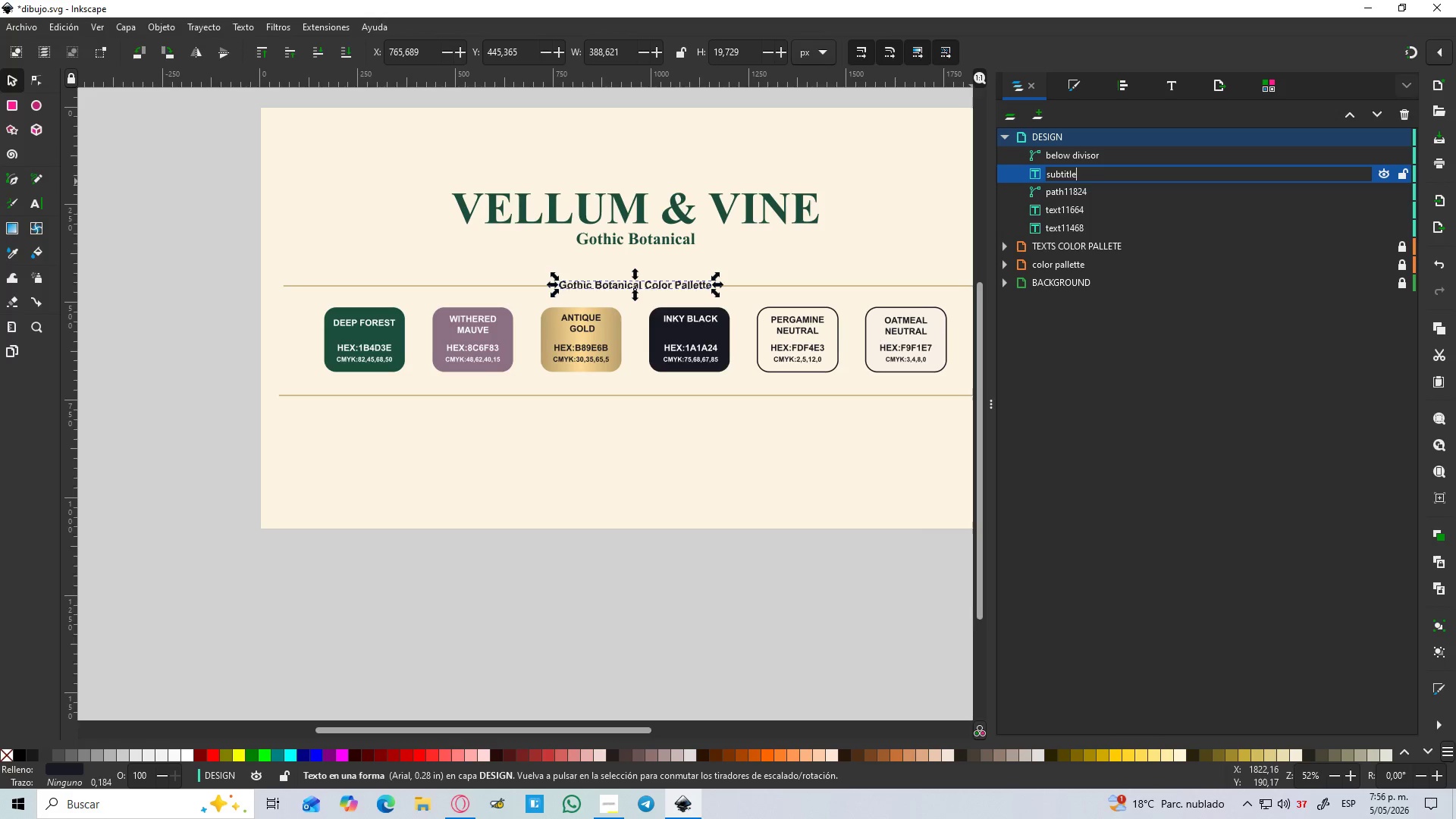 
key(Enter)
 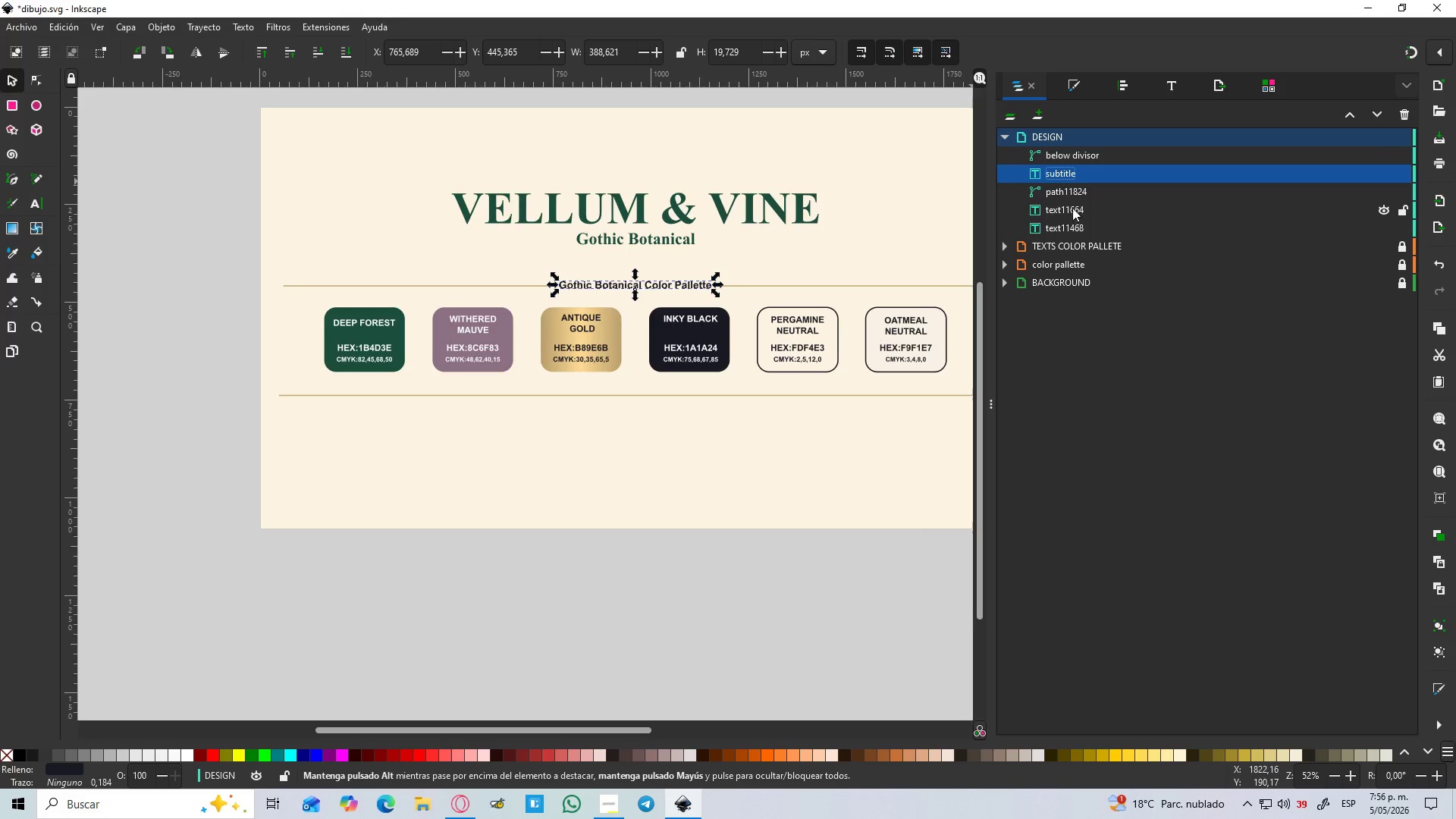 
left_click([1067, 187])
 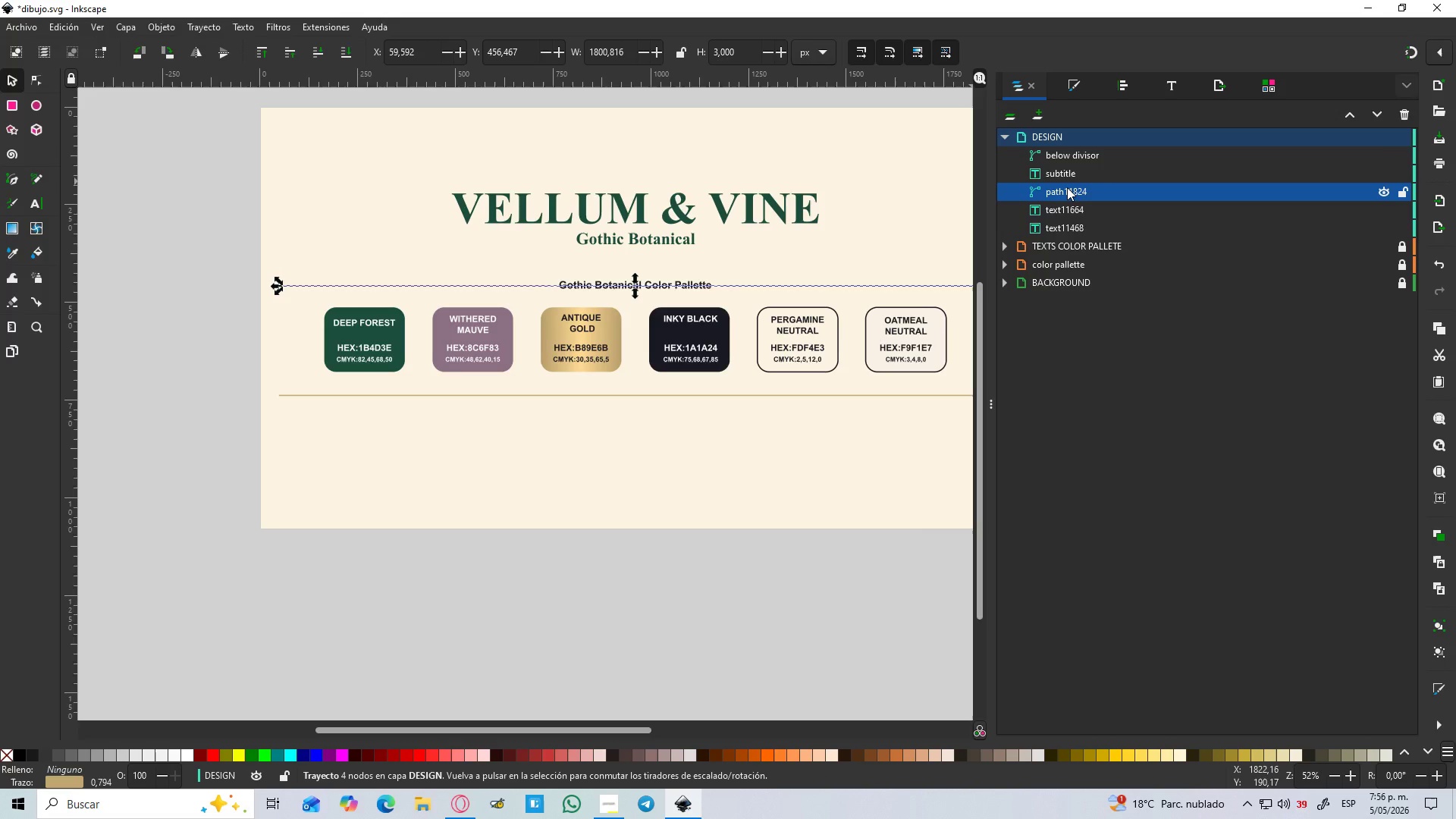 
double_click([1067, 187])
 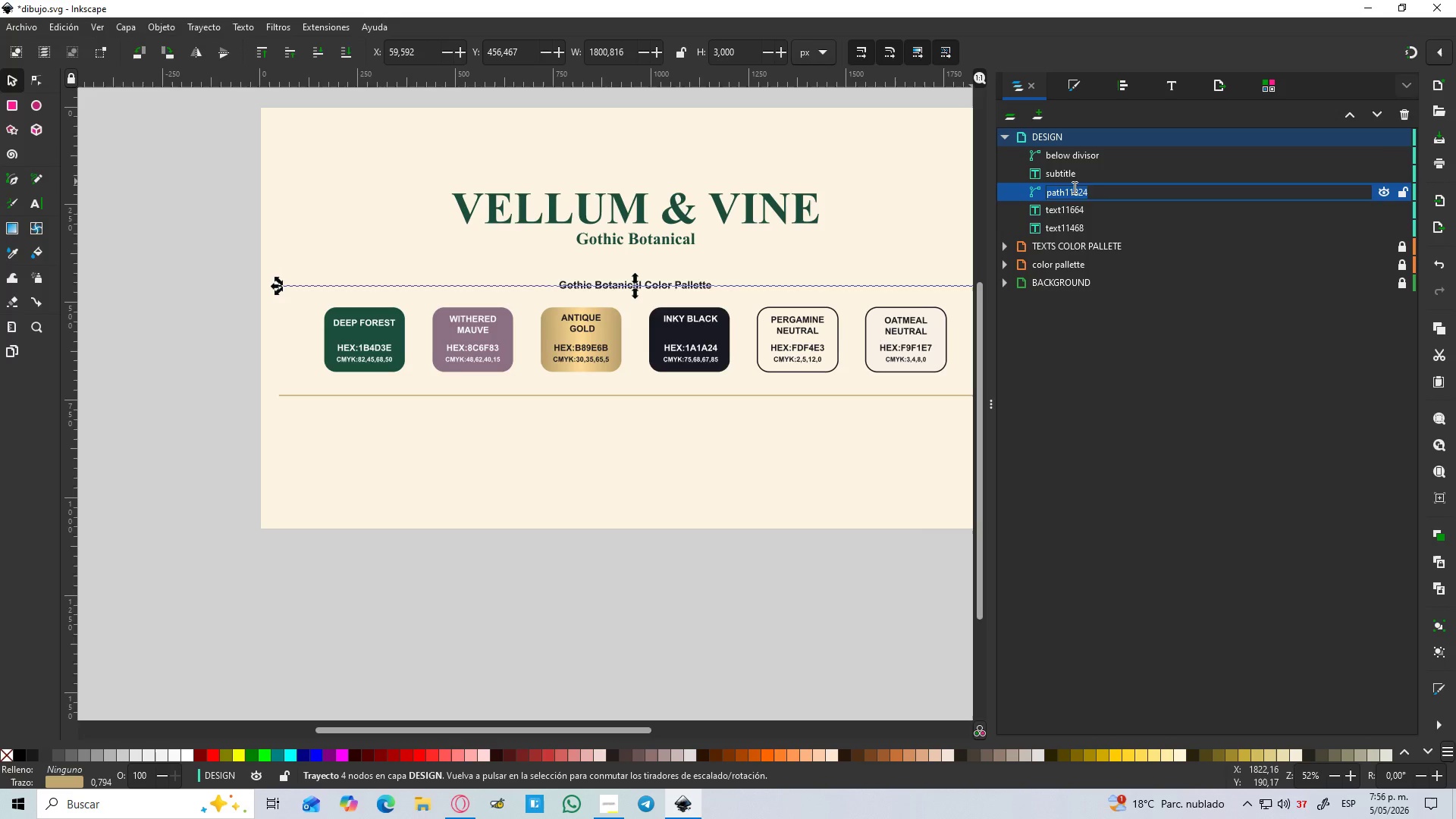 
type(top divisor)
 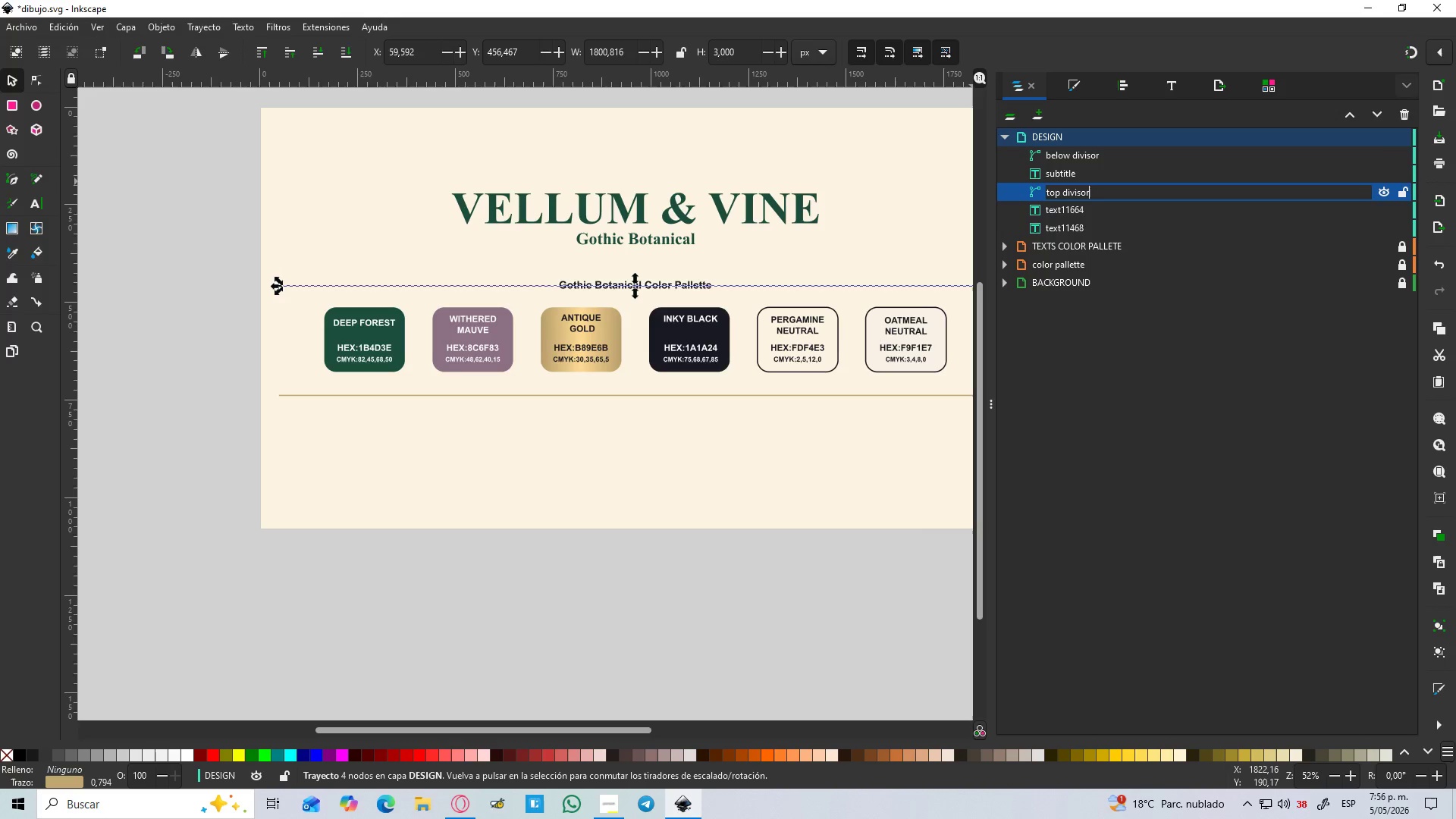 
key(Enter)
 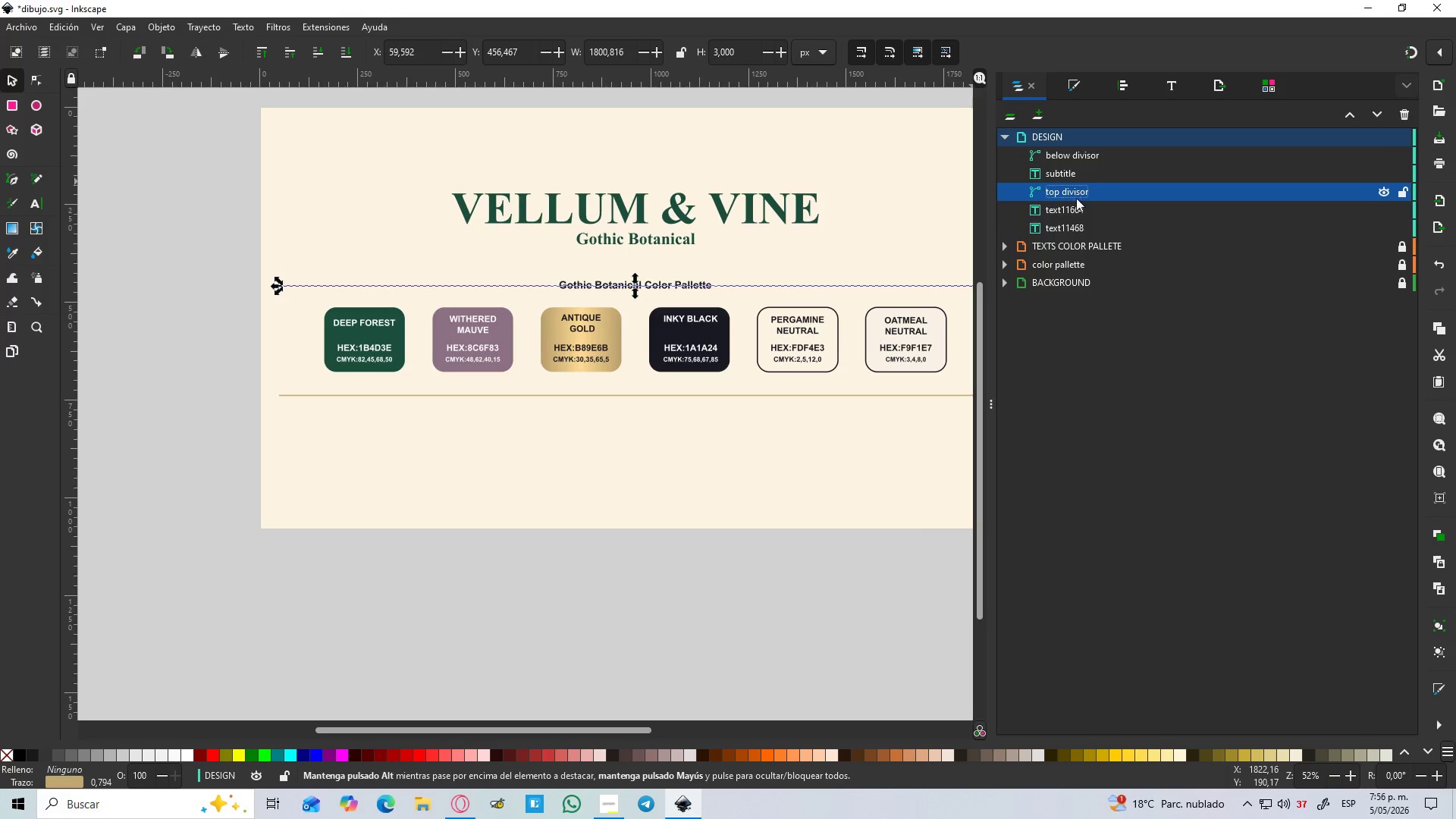 
left_click([1082, 206])
 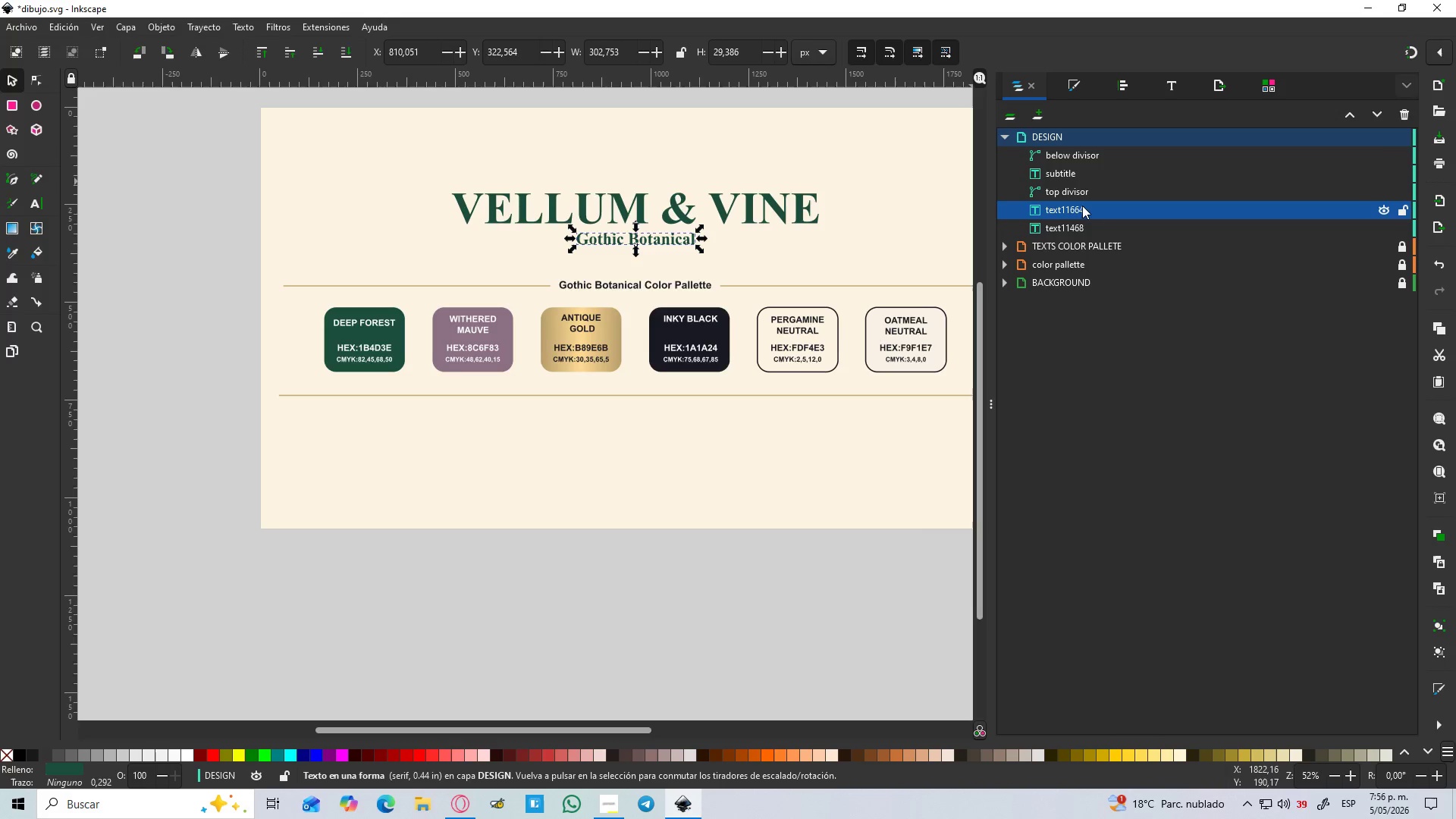 
double_click([1082, 206])
 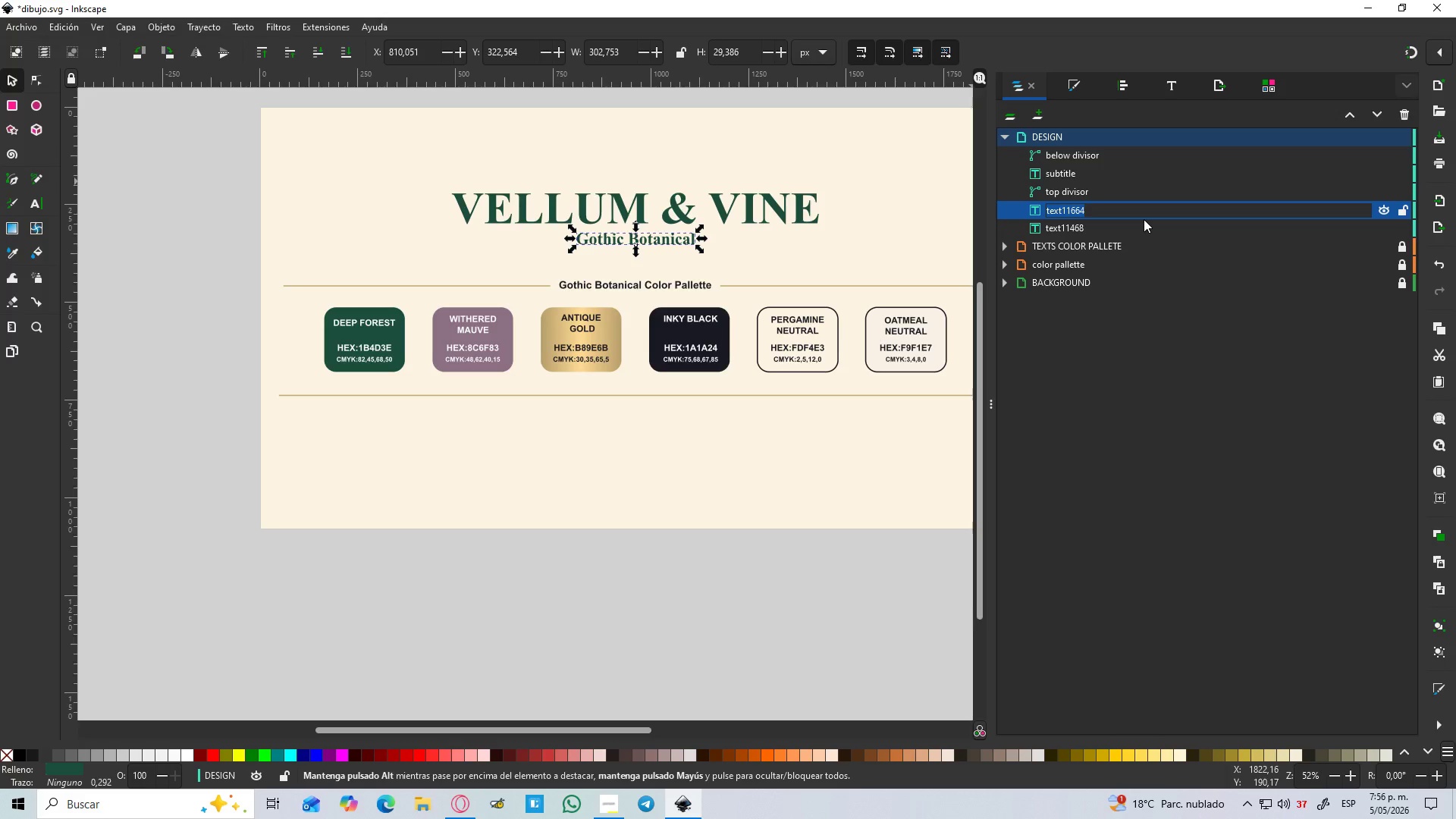 
type(gothic n)
key(Backspace)
type(botanical)
 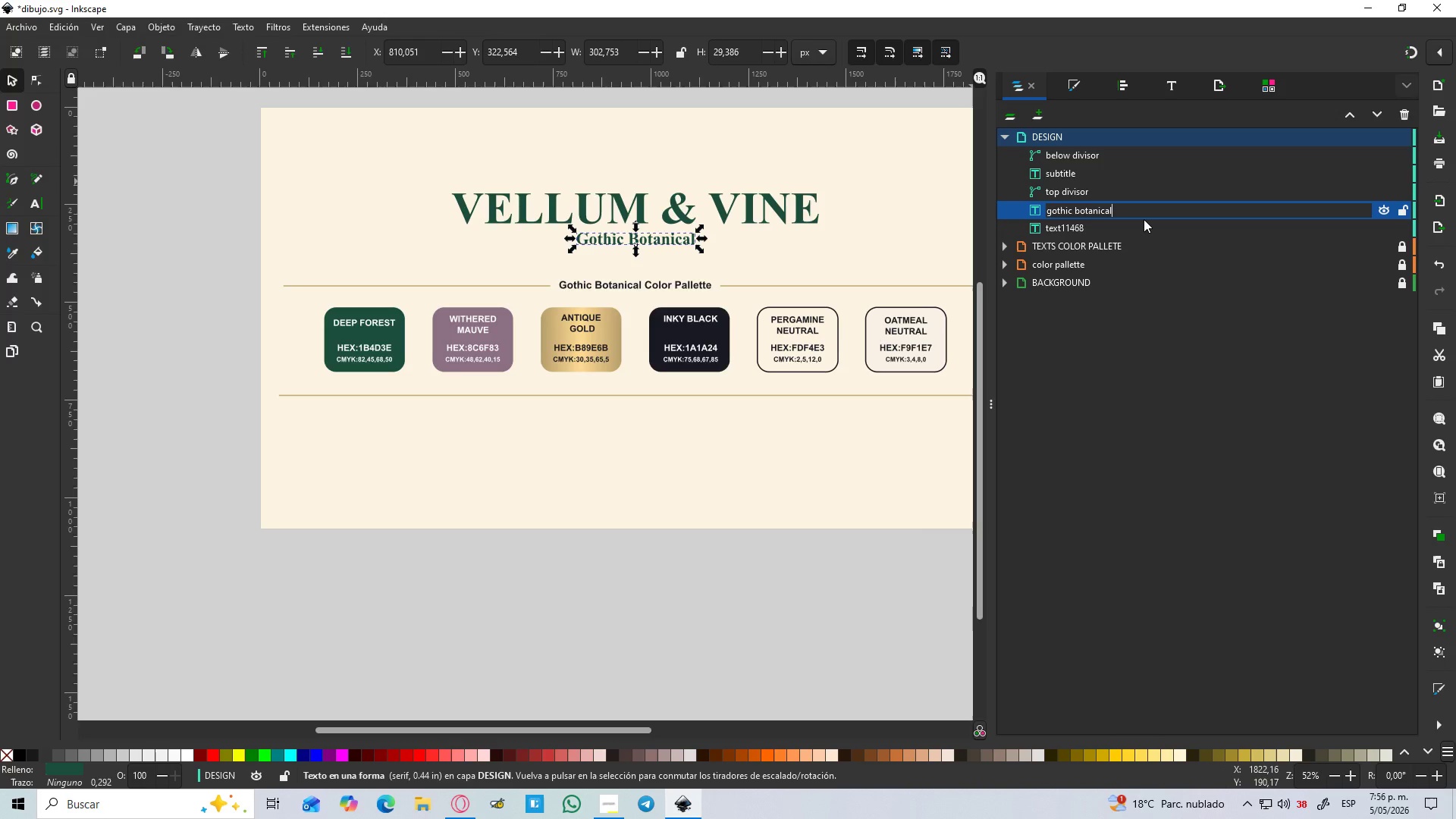 
key(Enter)
 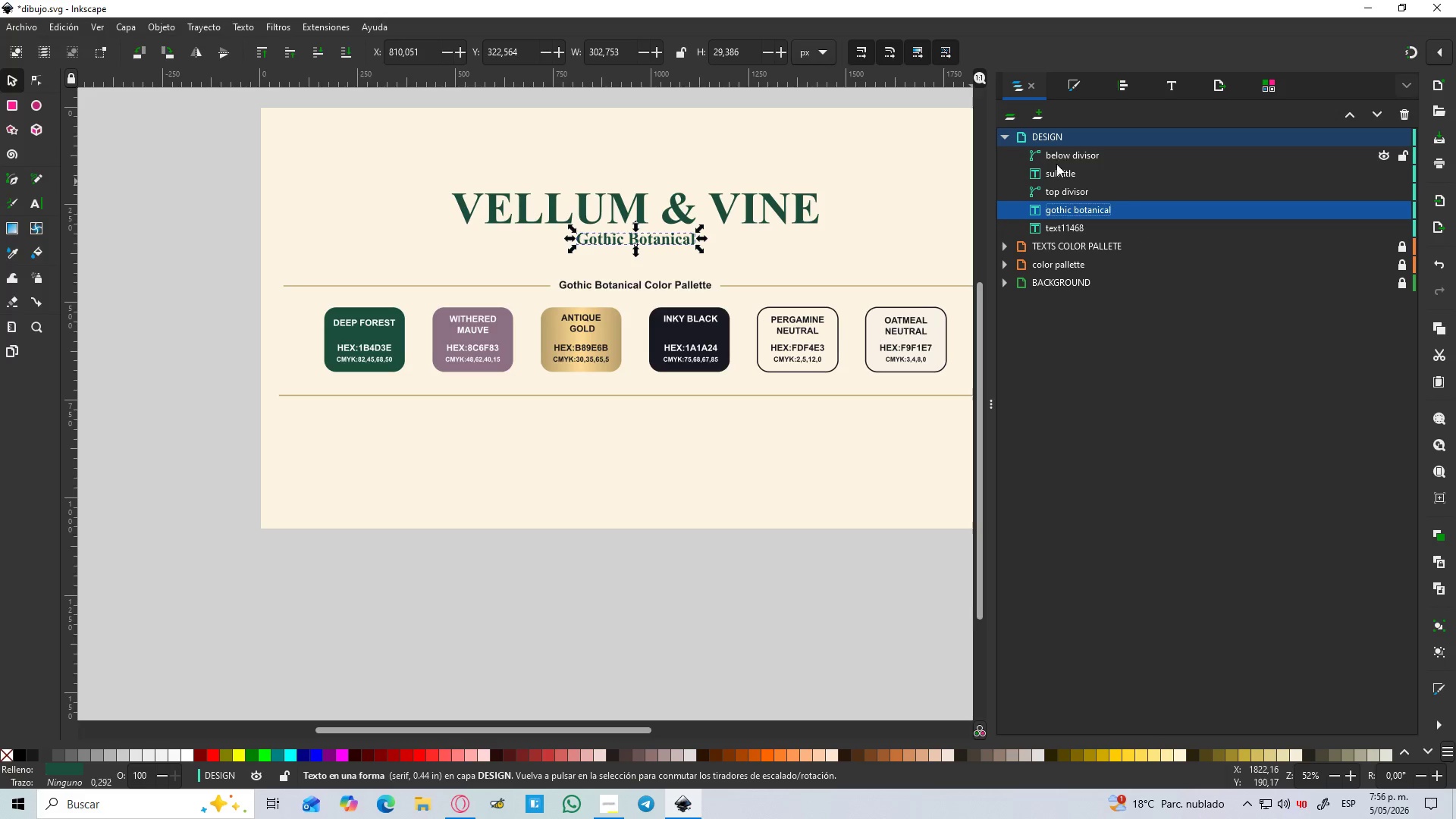 
left_click([1068, 231])
 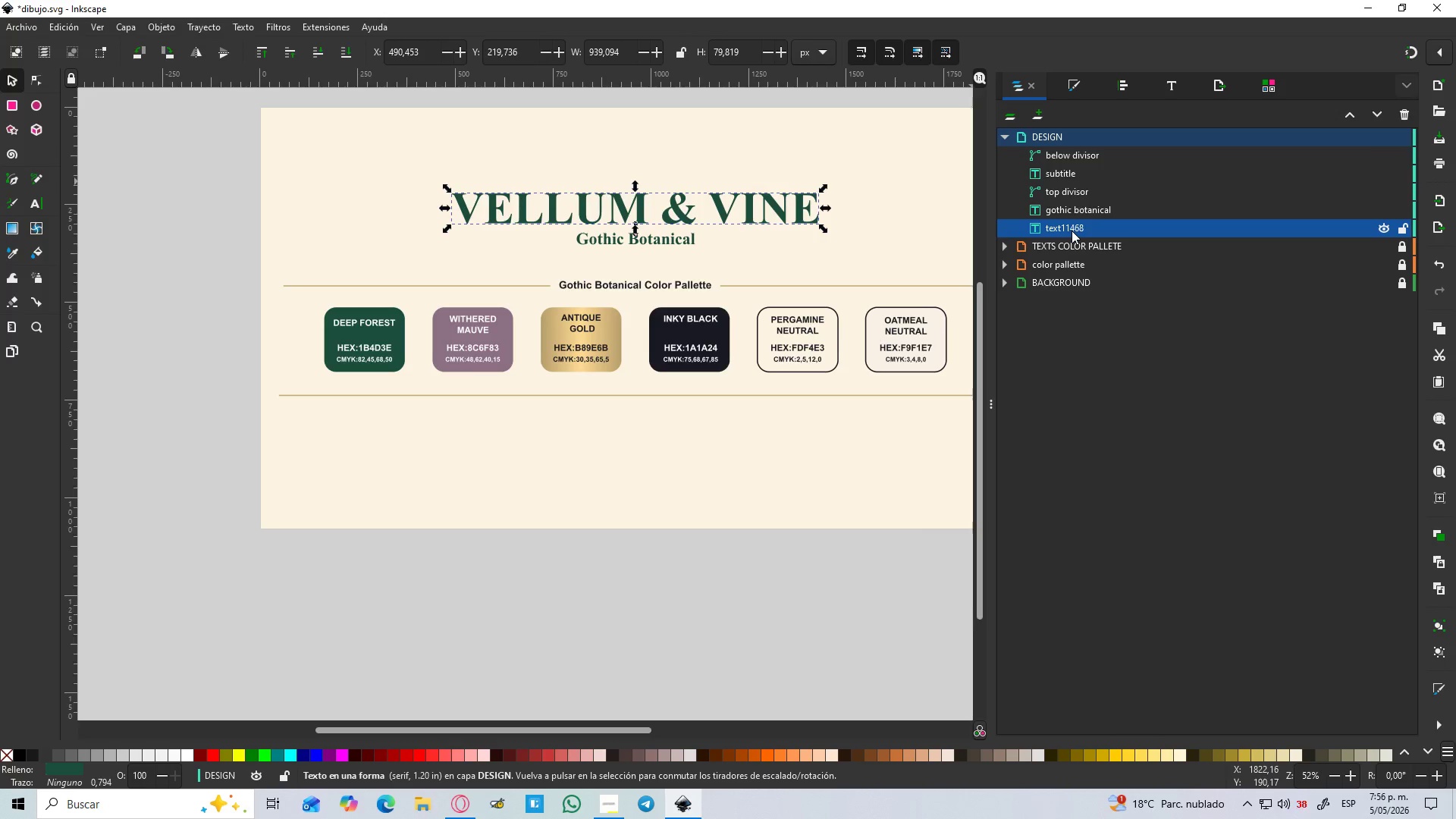 
double_click([1072, 231])
 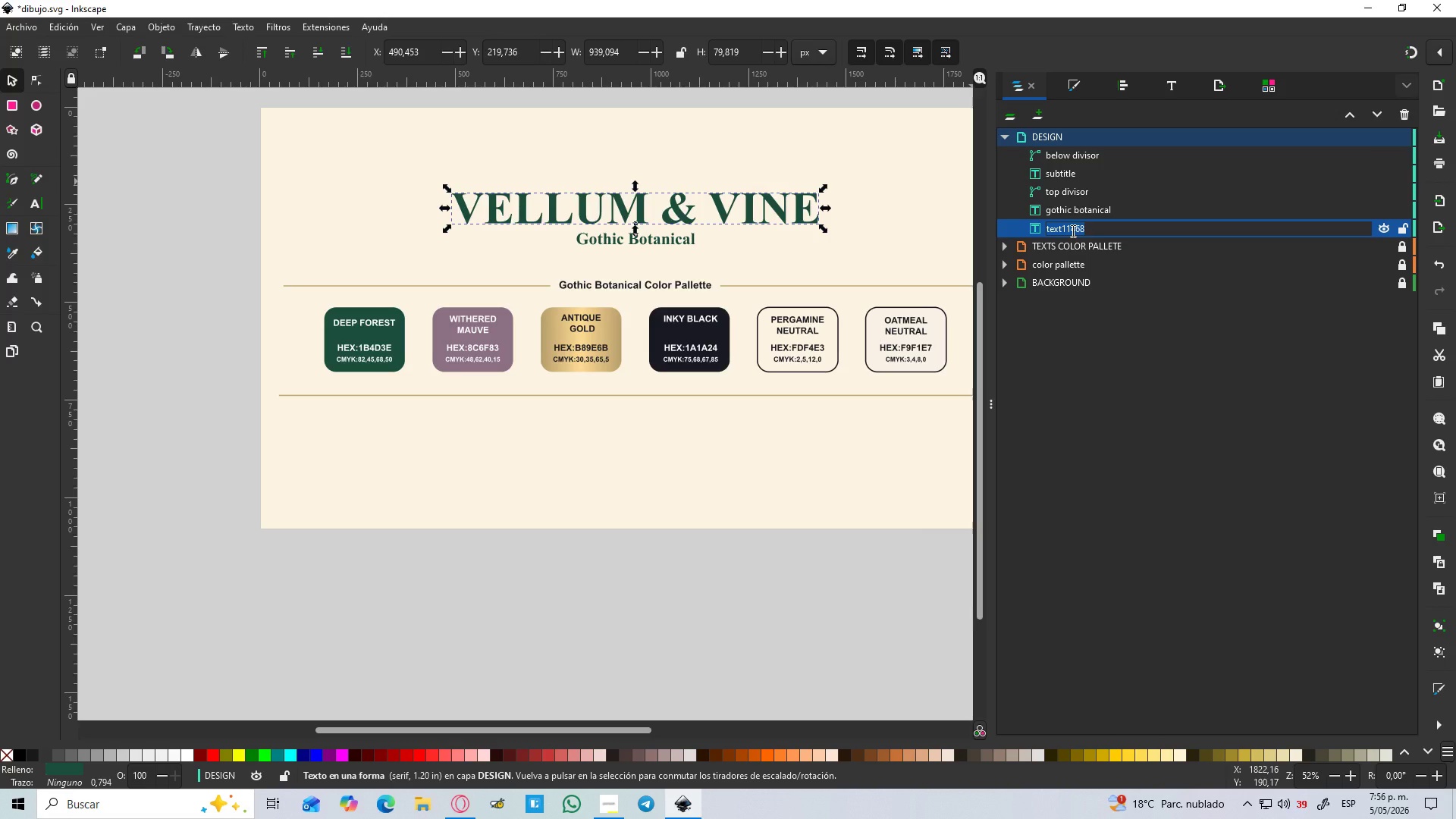 
type(vellum ^ vine)
 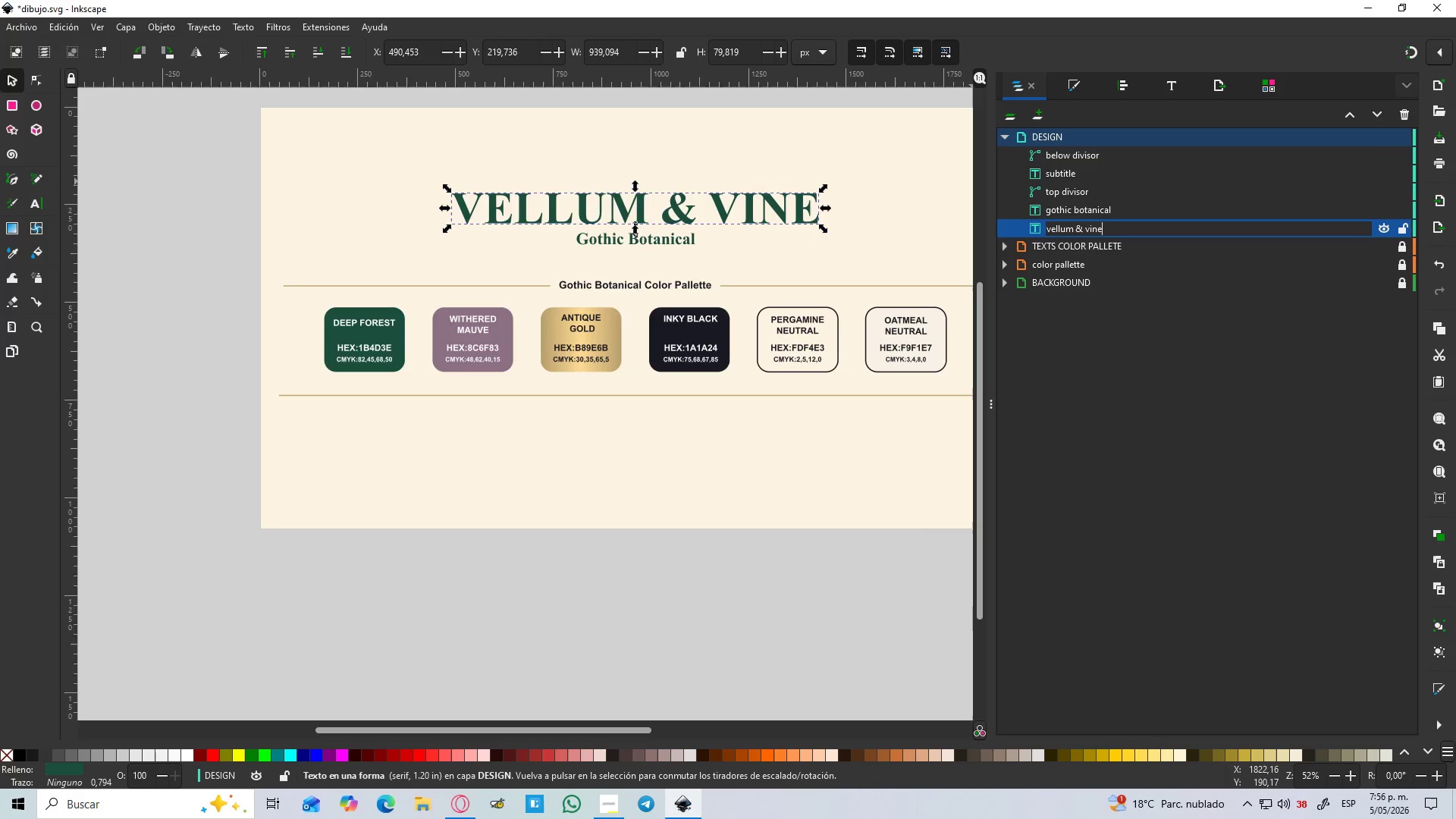 
key(Enter)
 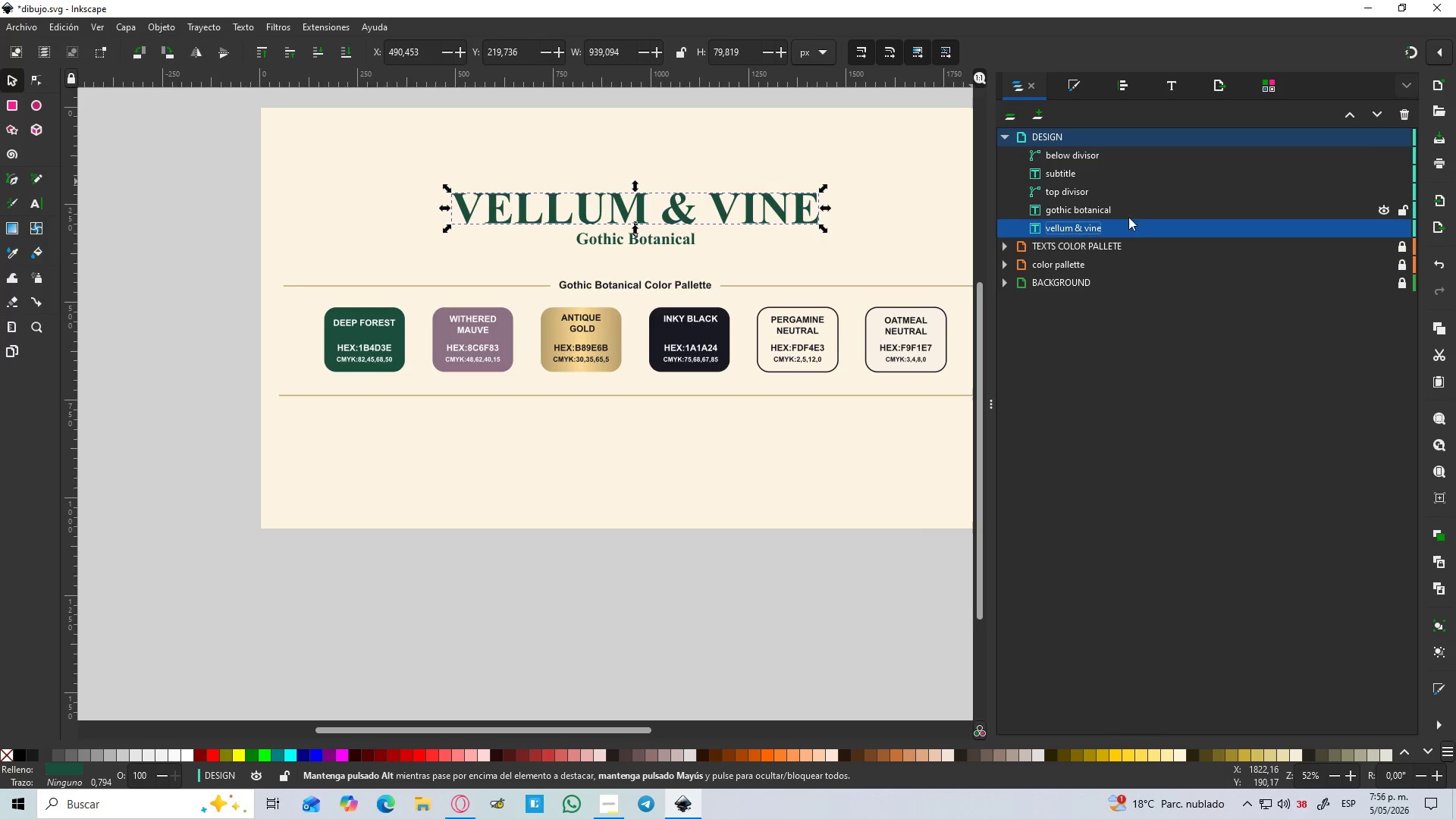 
hold_key(key=ShiftLeft, duration=1.16)
left_click([1091, 201])
 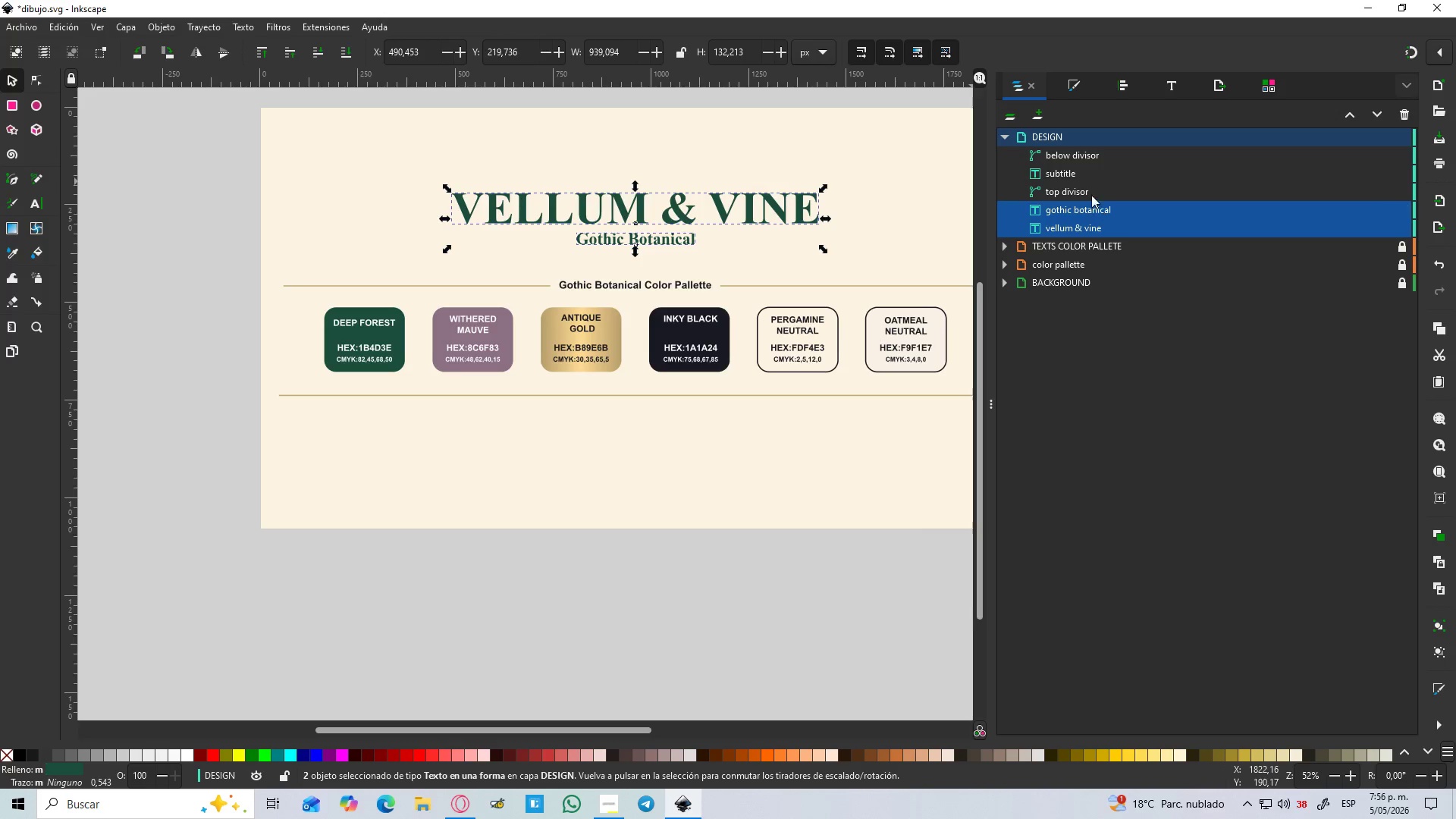 
left_click([1072, 167])
 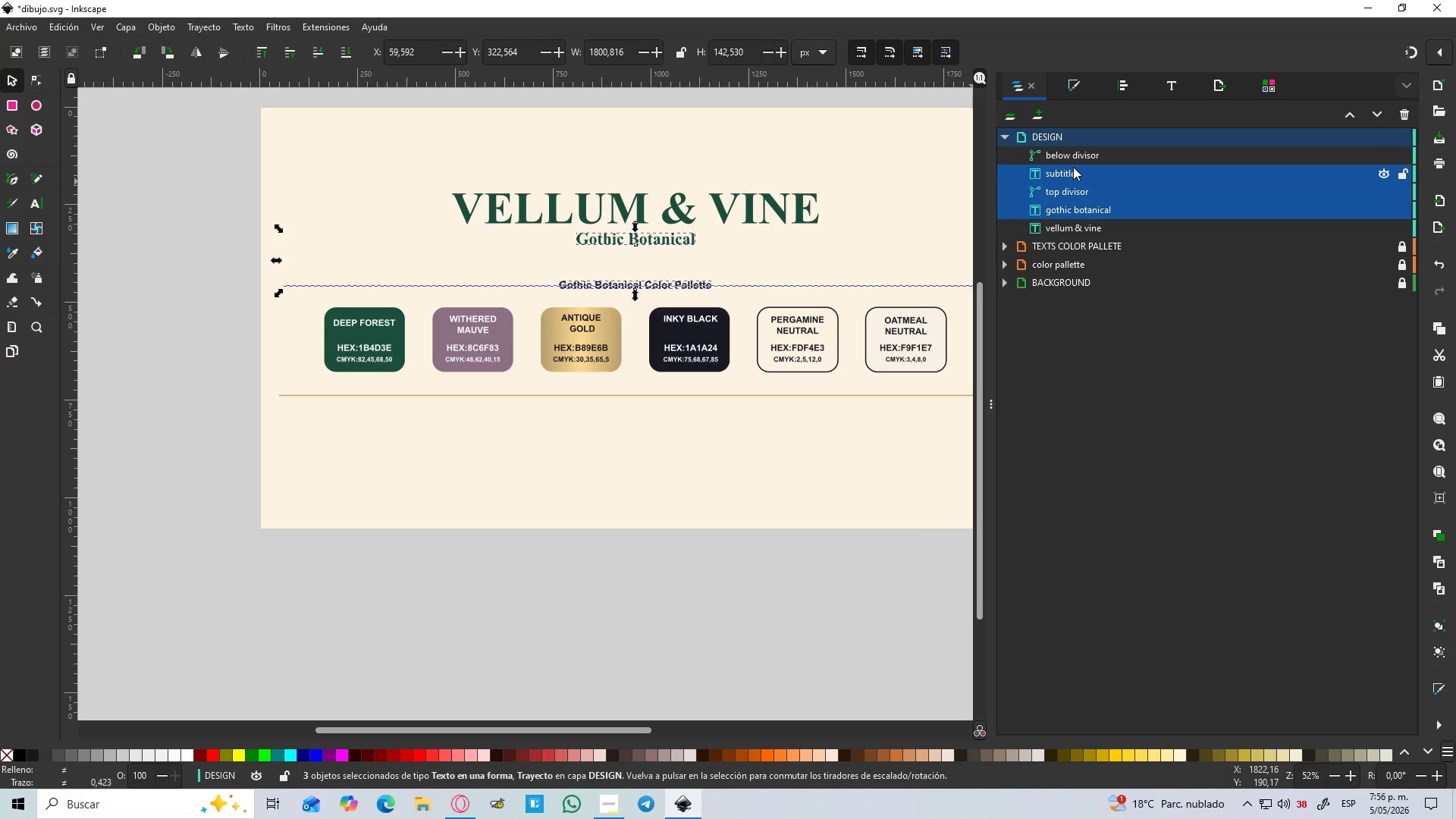 
hold_key(key=ControlLeft, duration=0.38)
 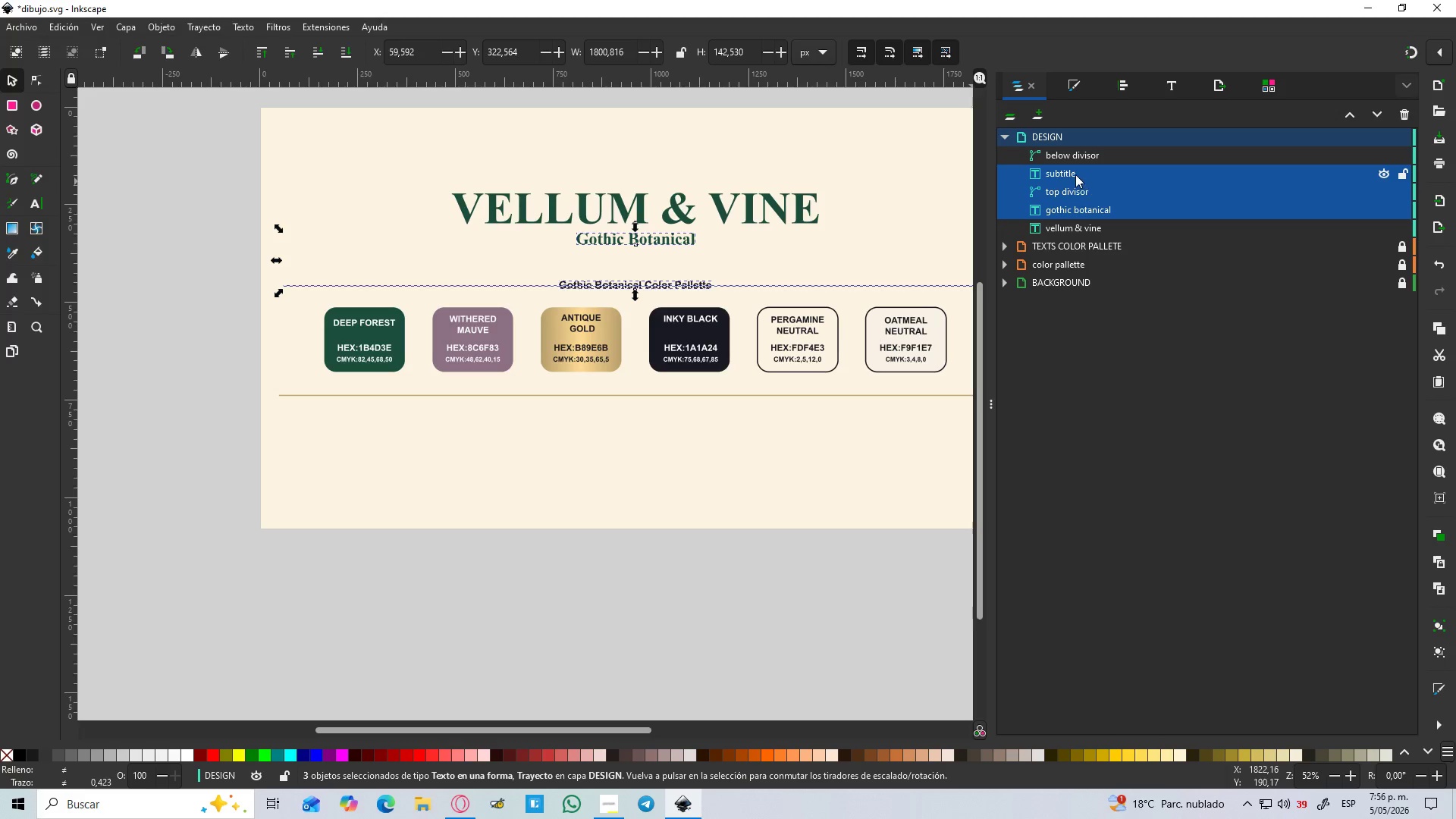 
left_click([1073, 171])
 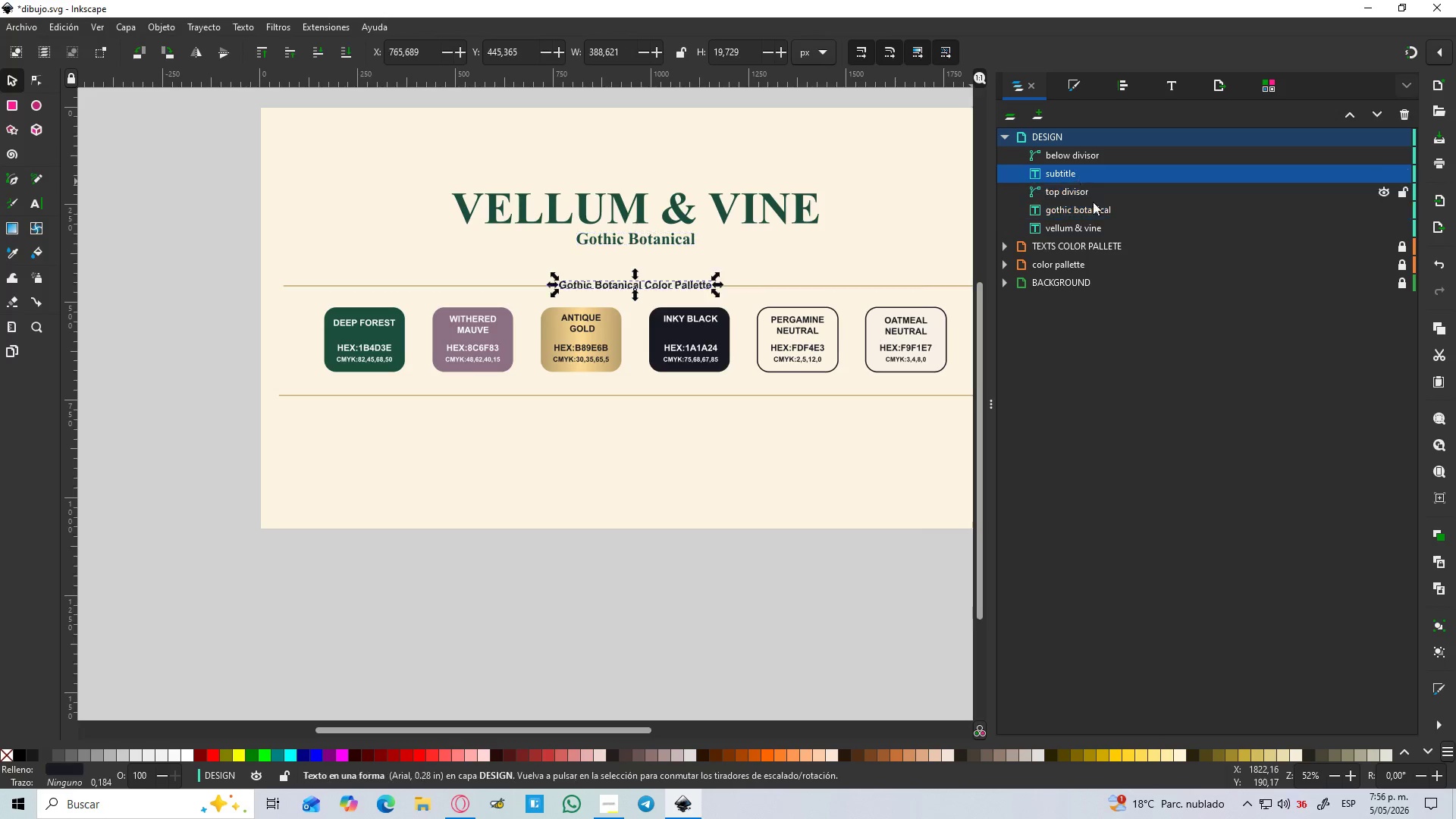 
hold_key(key=ControlLeft, duration=0.77)
double_click([1079, 221])
 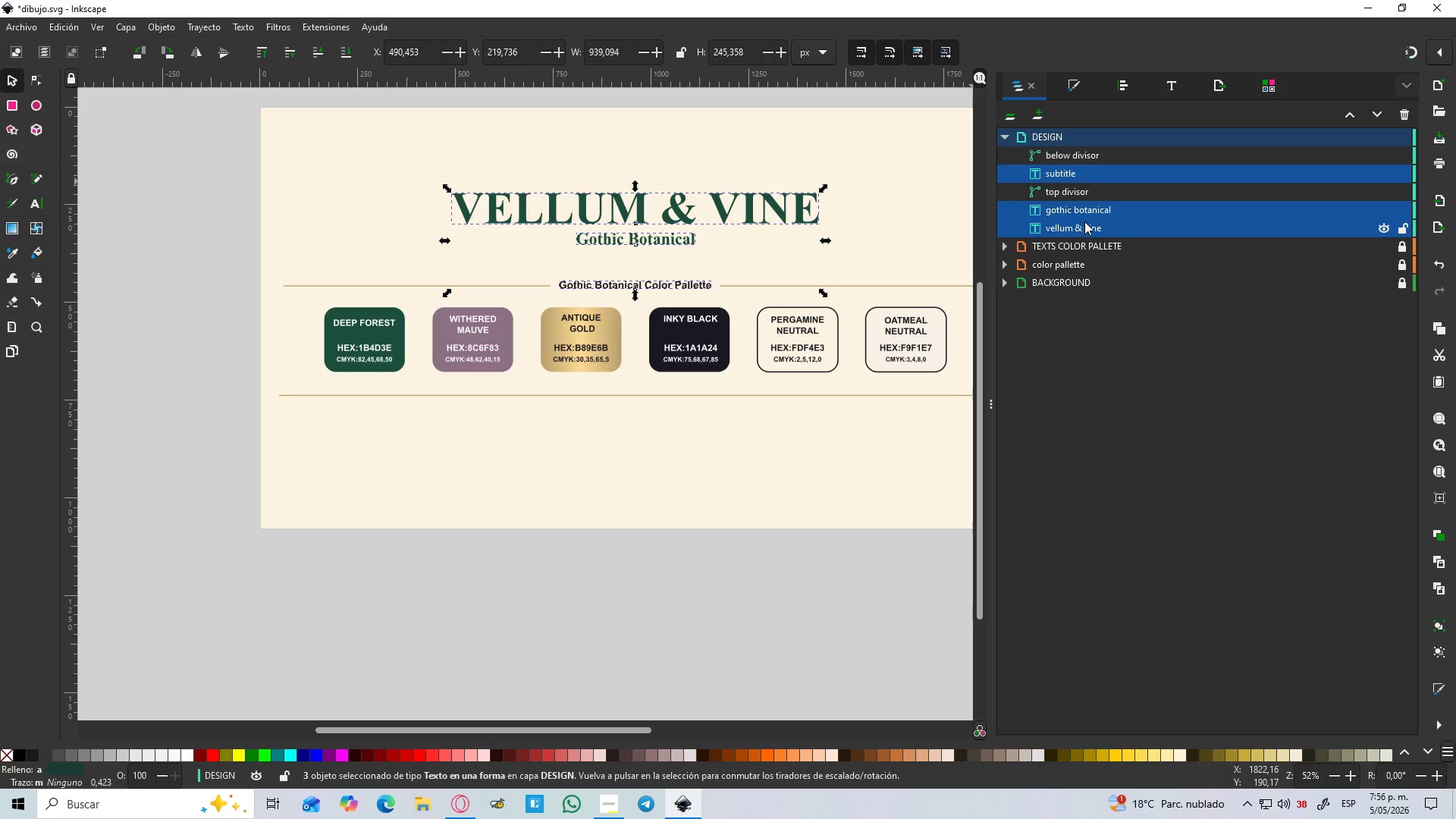 
key(Control+G)
 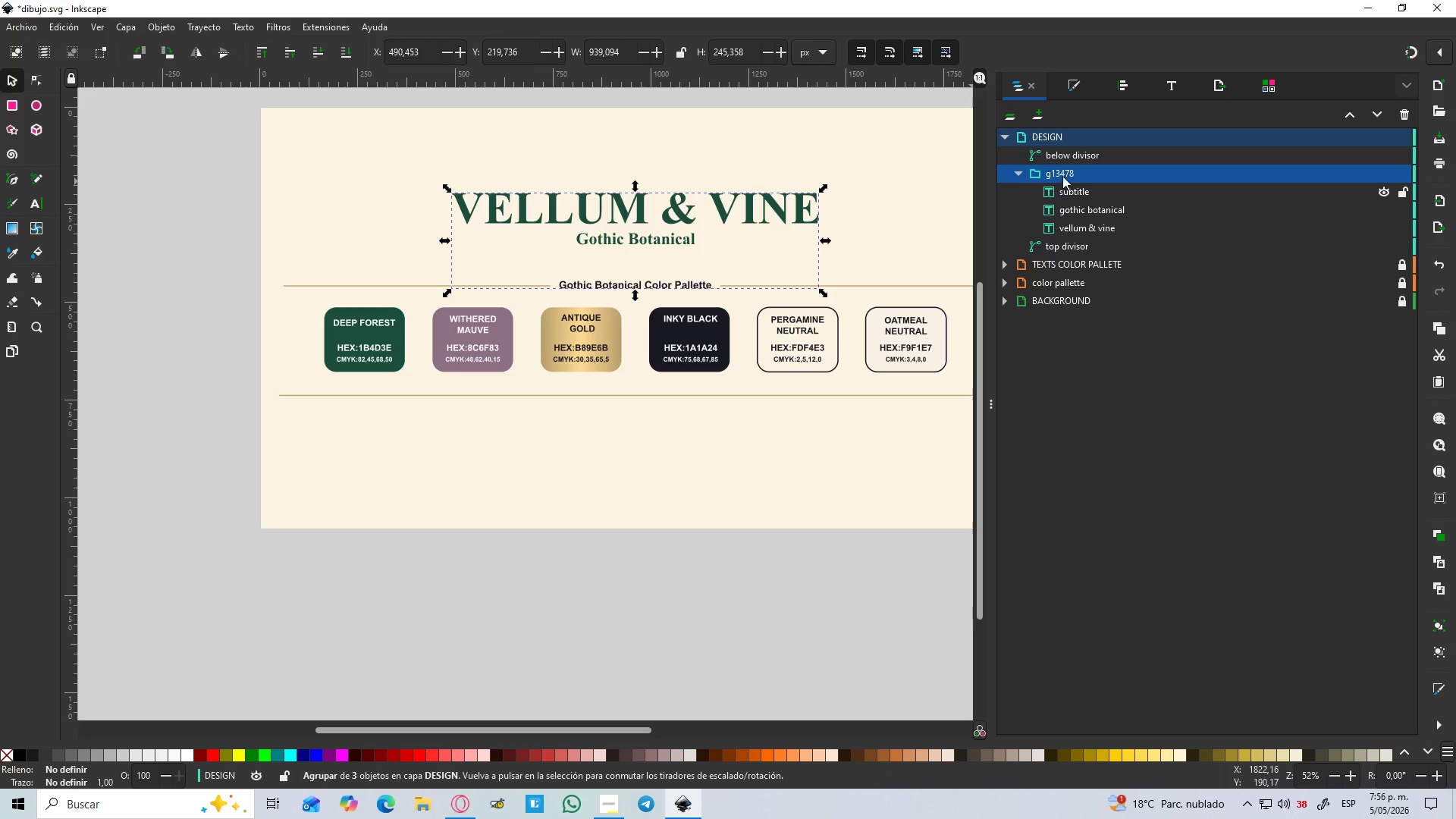 
double_click([1060, 172])
 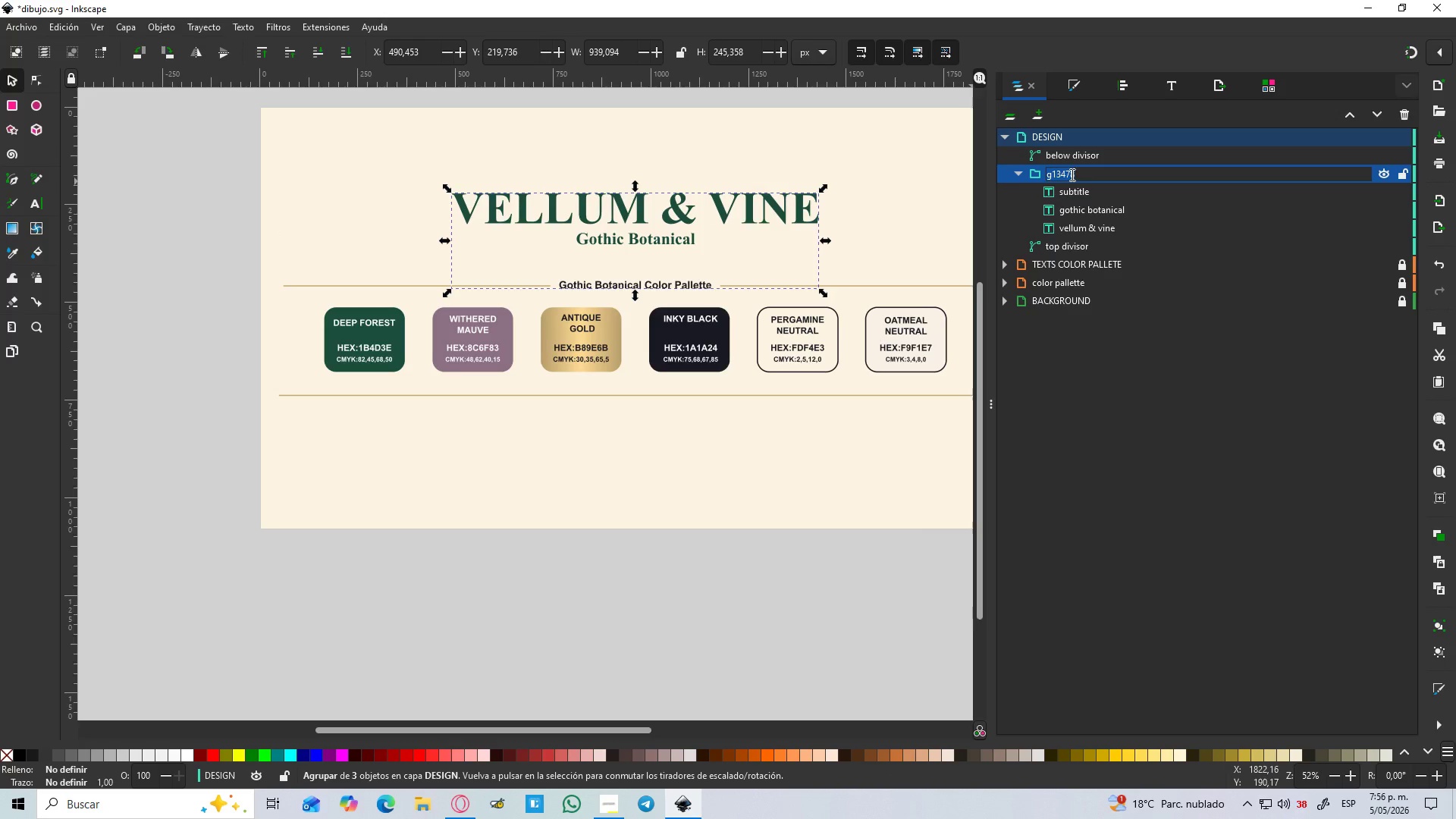 
type(texts)
 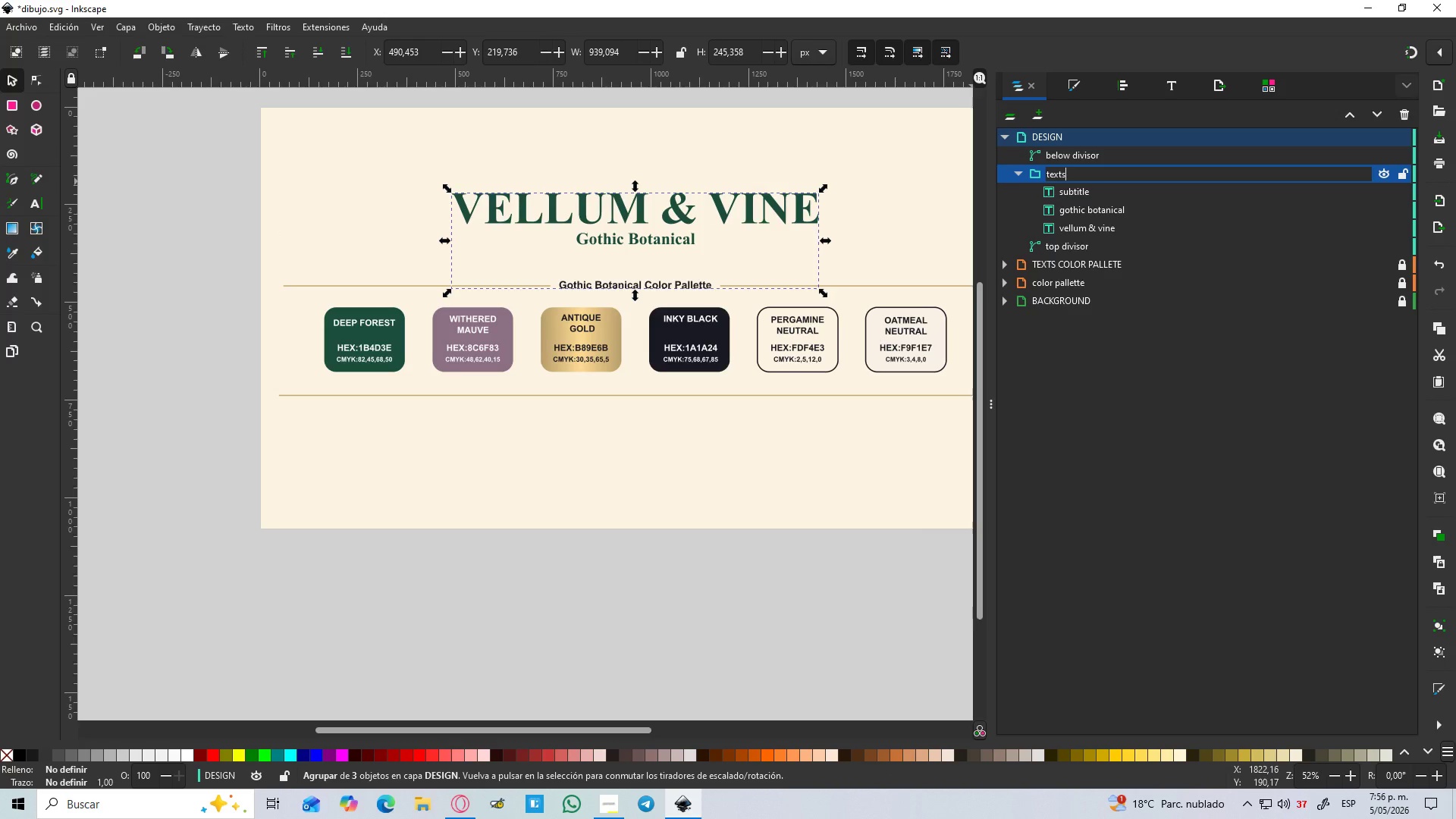 
key(Enter)
 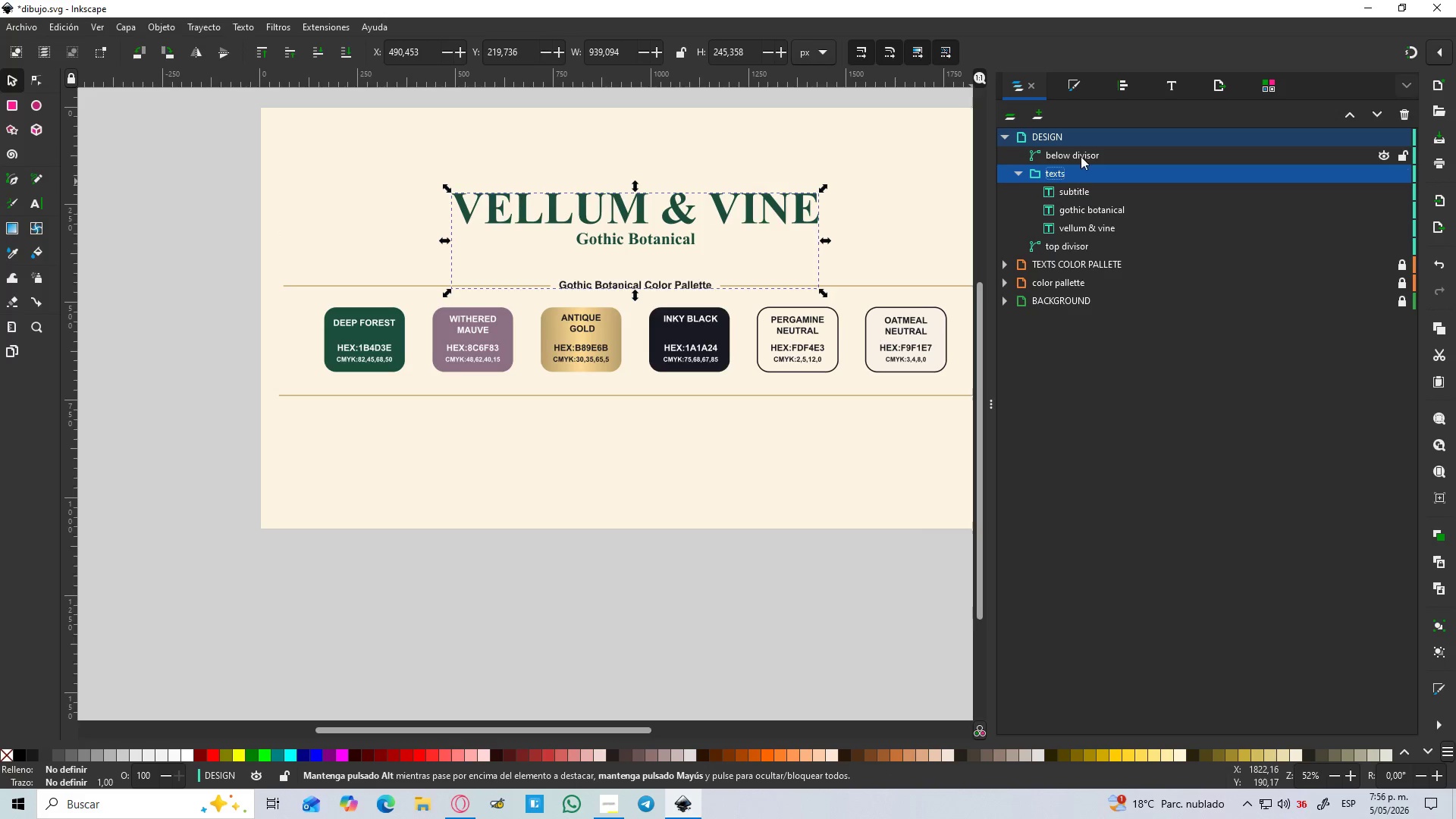 
left_click([1083, 153])
 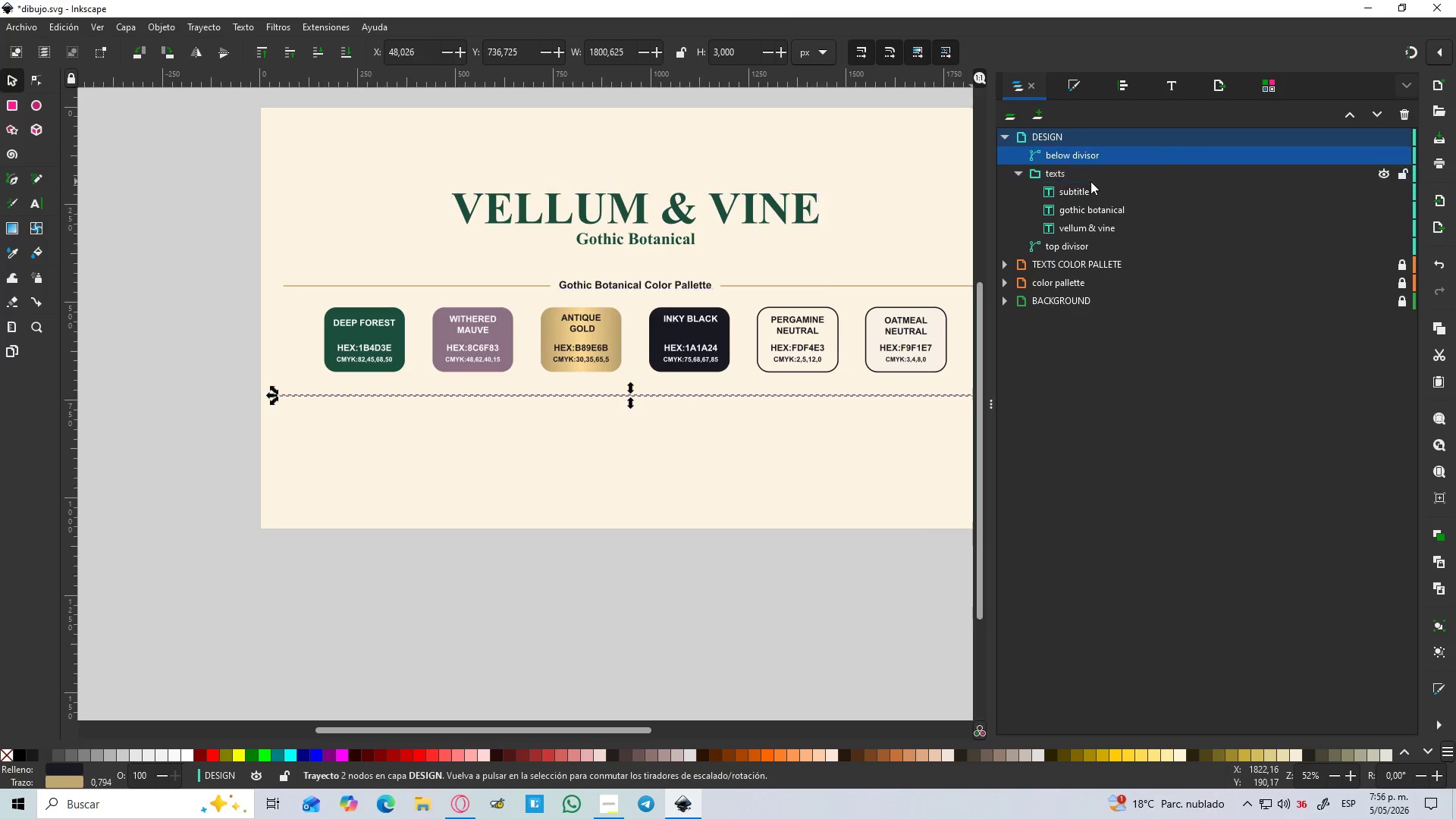 
hold_key(key=ShiftLeft, duration=0.8)
left_click([1075, 241])
 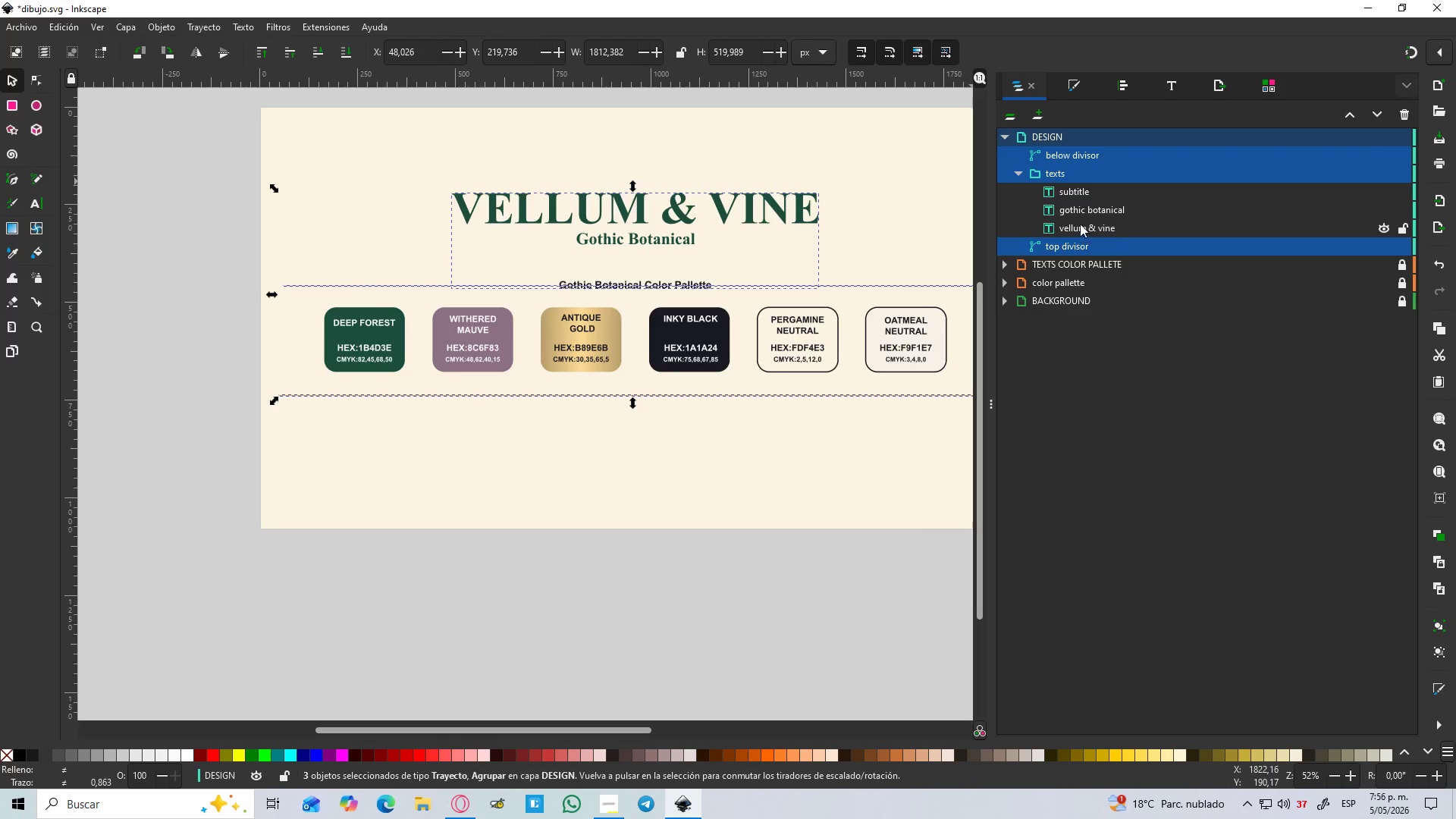 
left_click([1068, 148])
 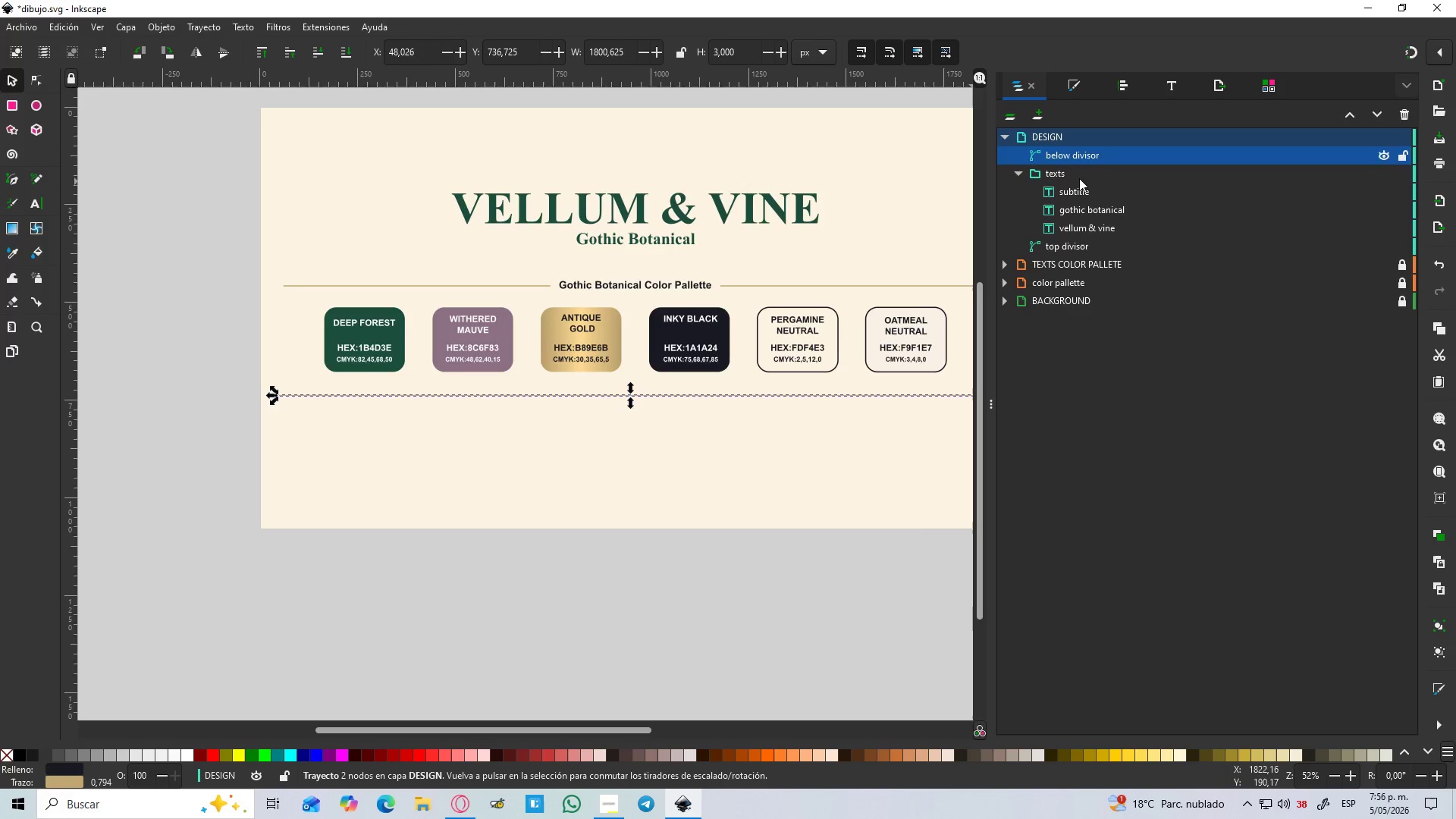 
hold_key(key=ControlLeft, duration=0.45)
left_click([1081, 246])
 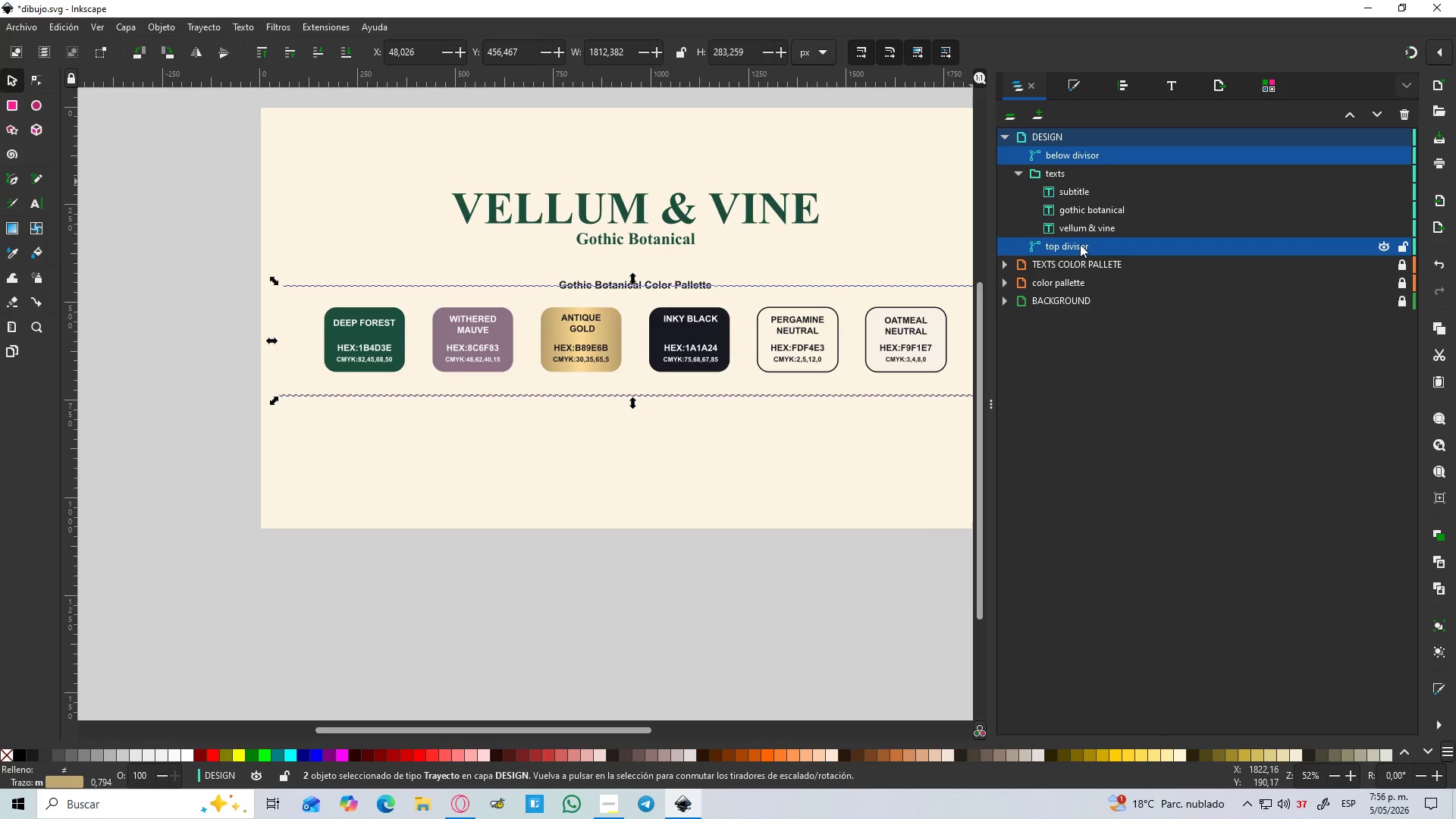 
key(Control+G)
 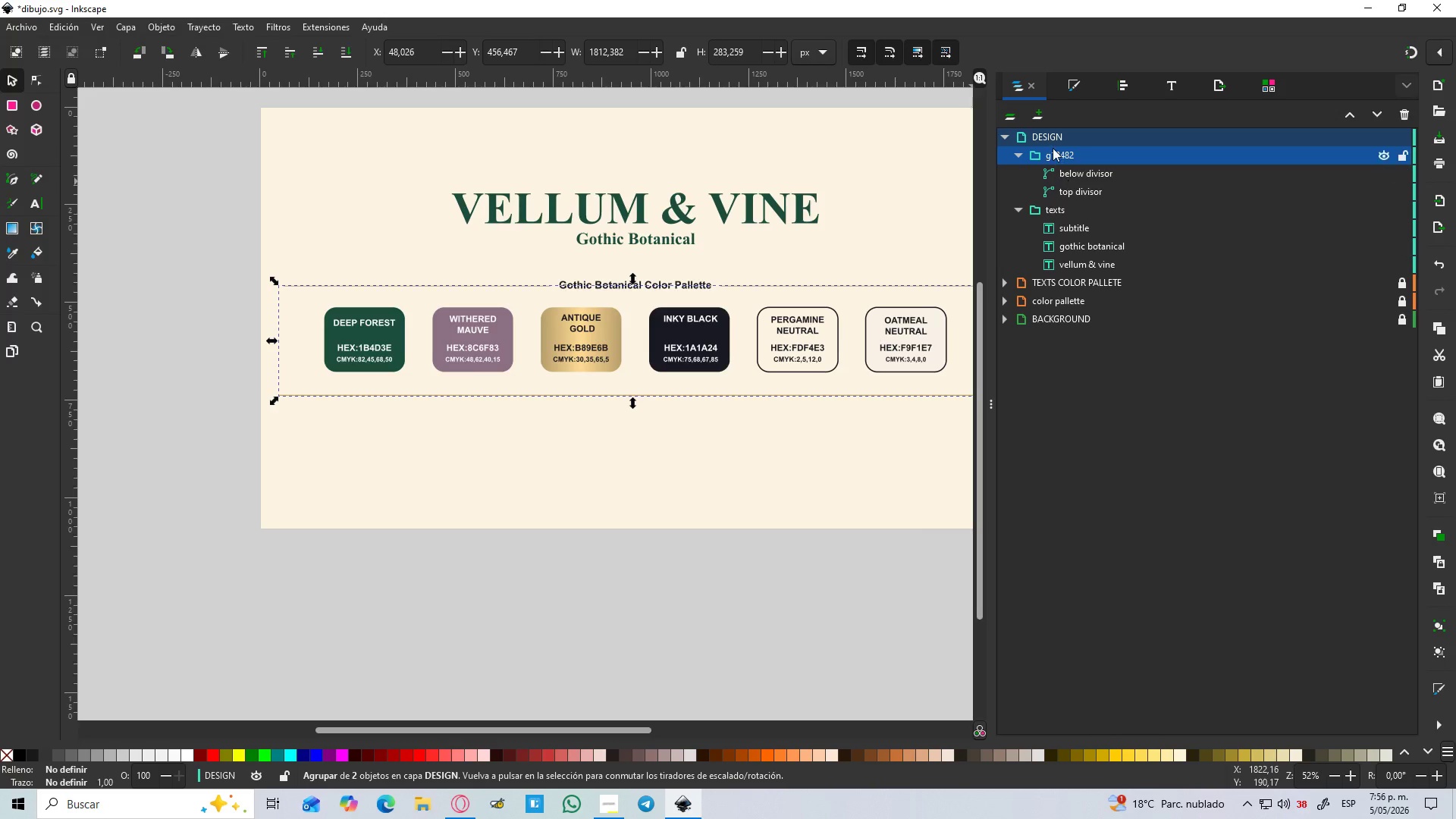 
double_click([1053, 148])
 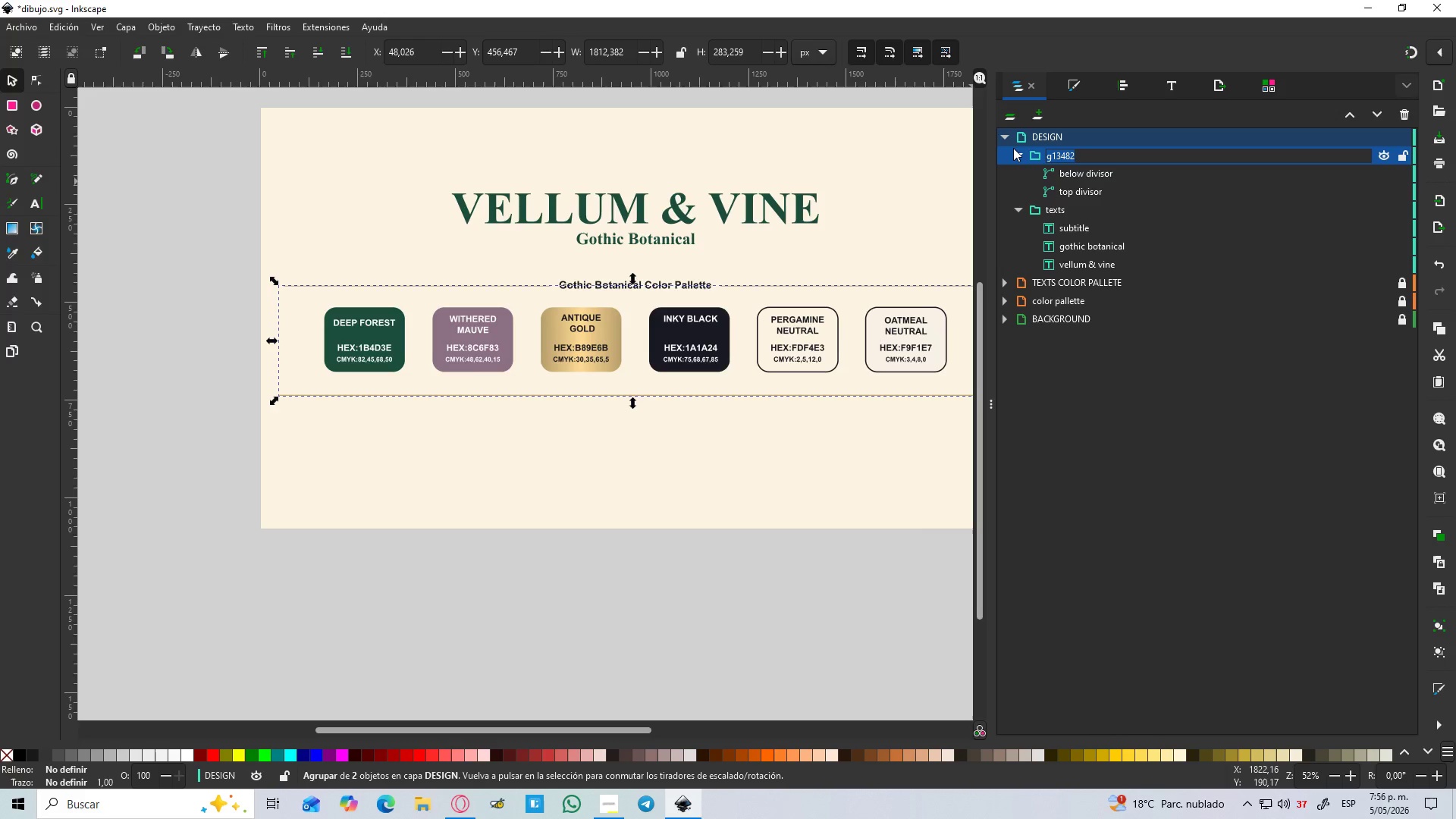 
type(divisors)
 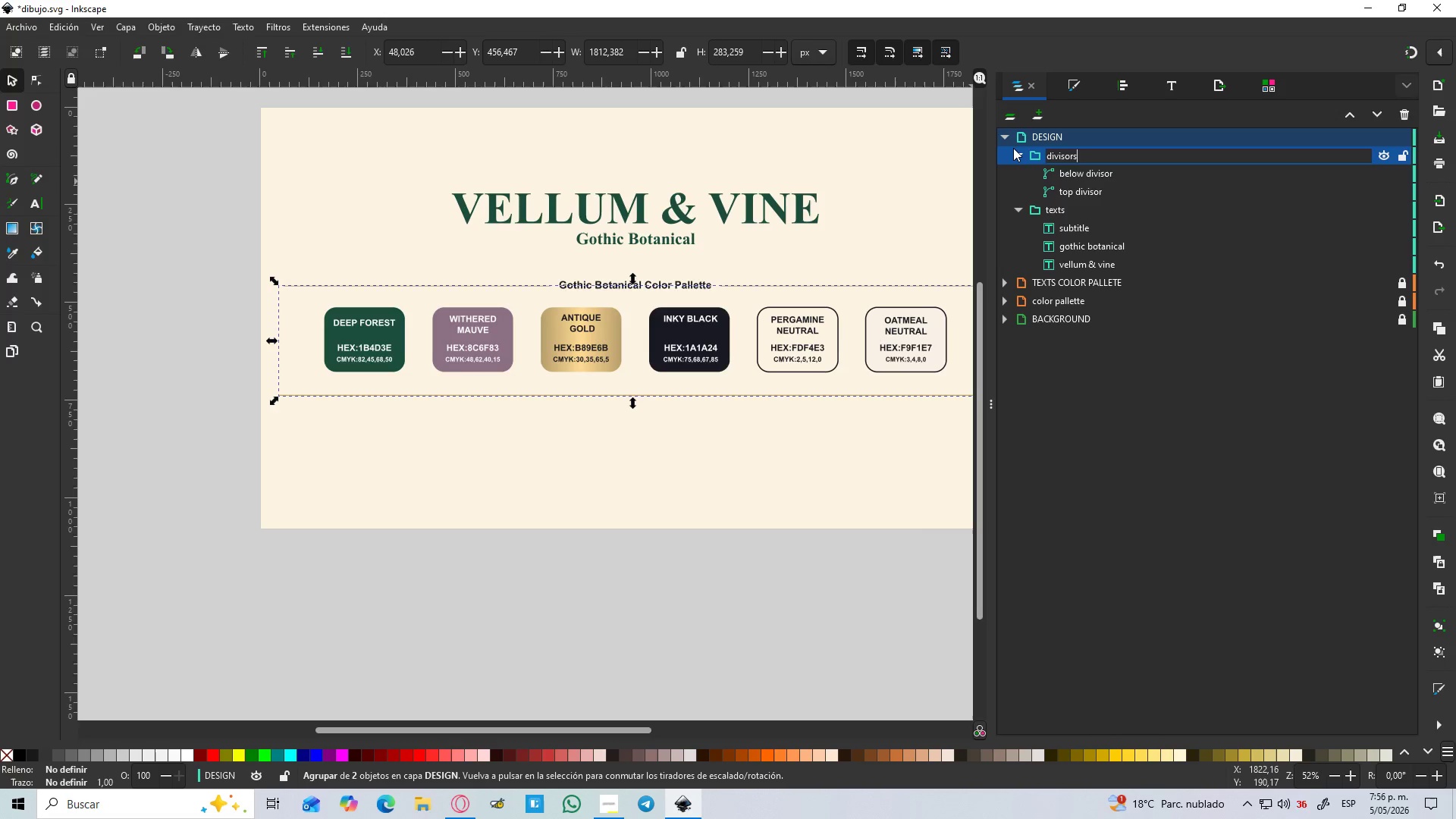 
key(Enter)
 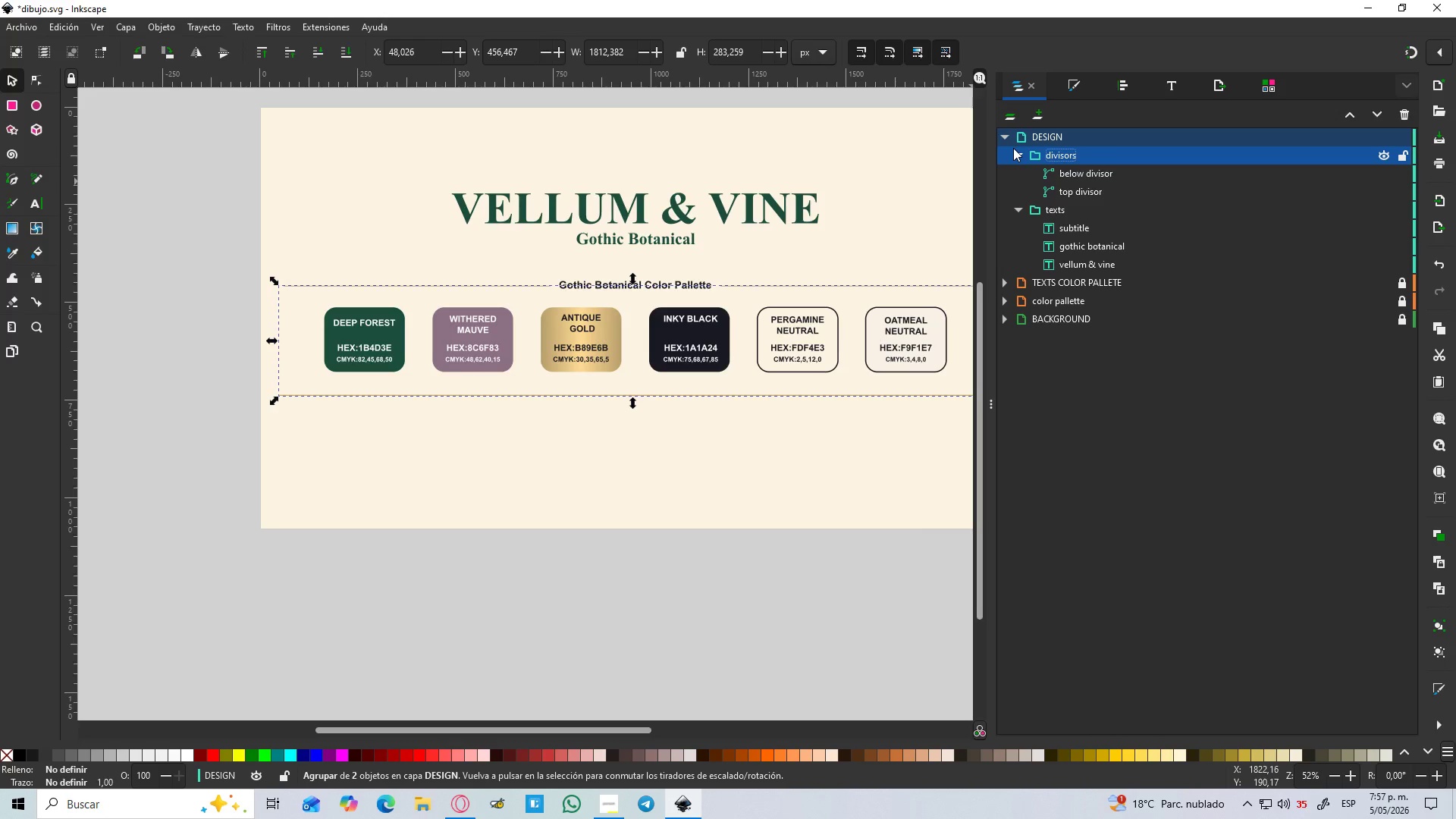 
wait(6.14)
 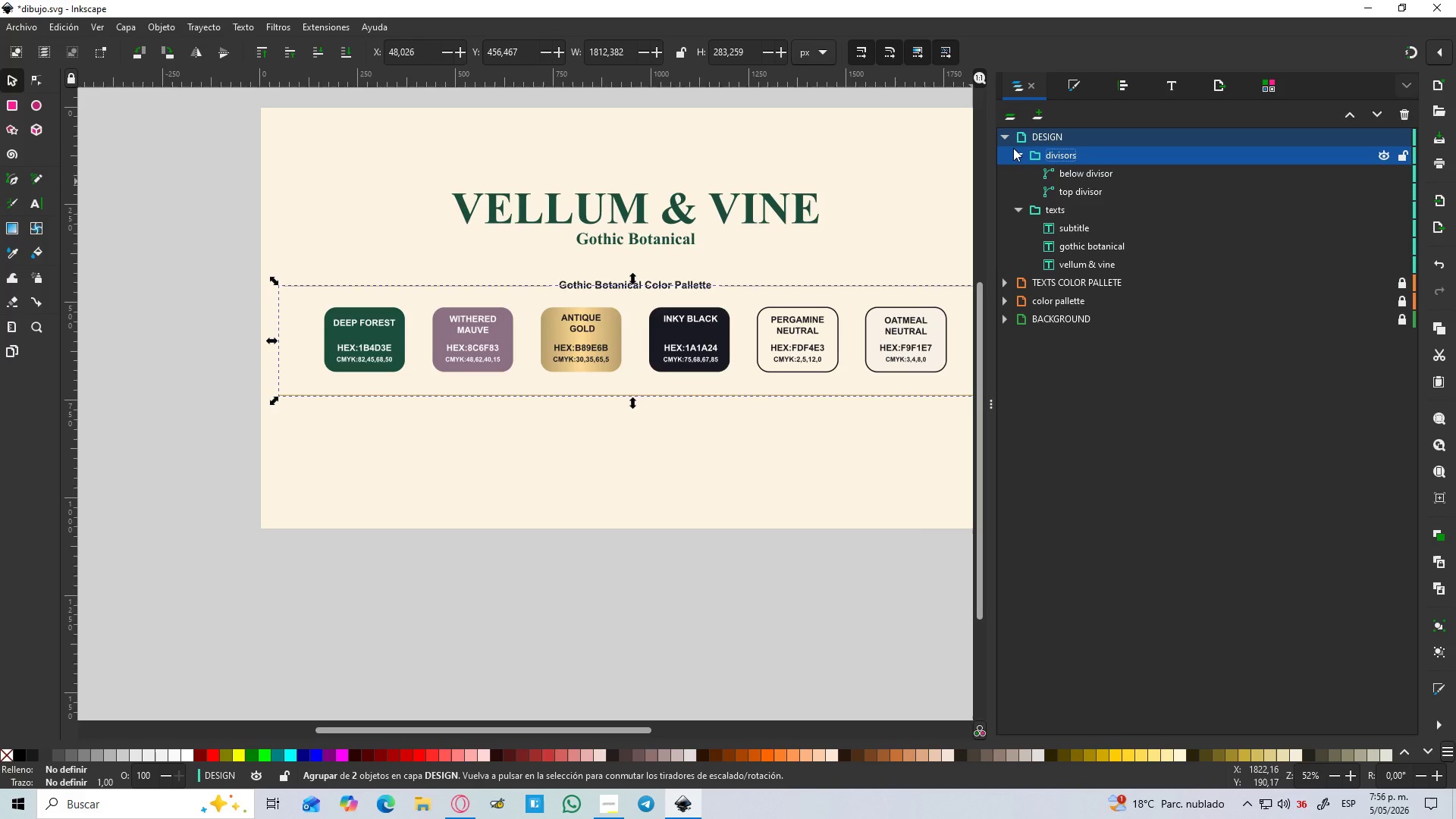 
left_click([636, 488])
 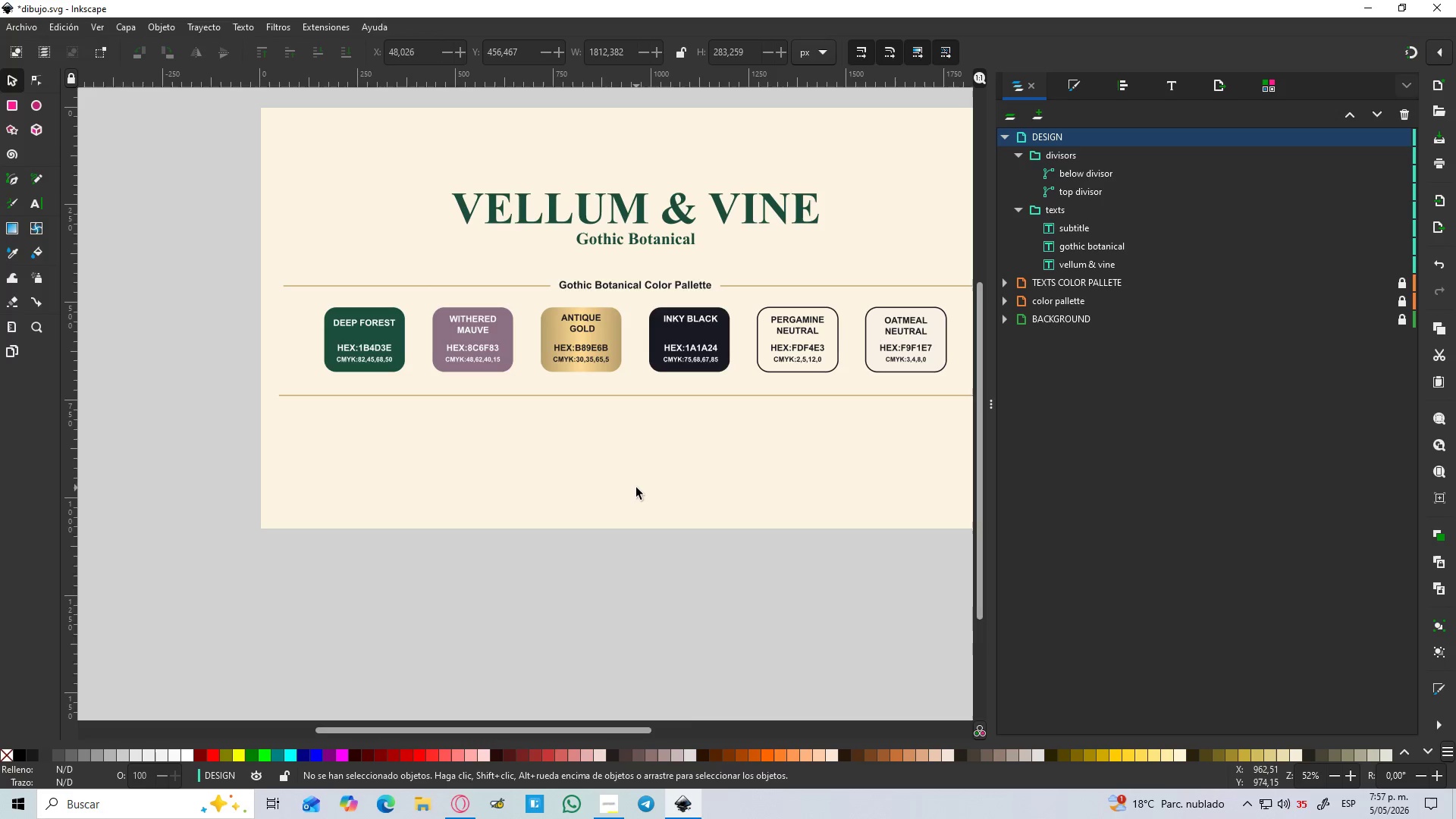 
key(Control+S)
 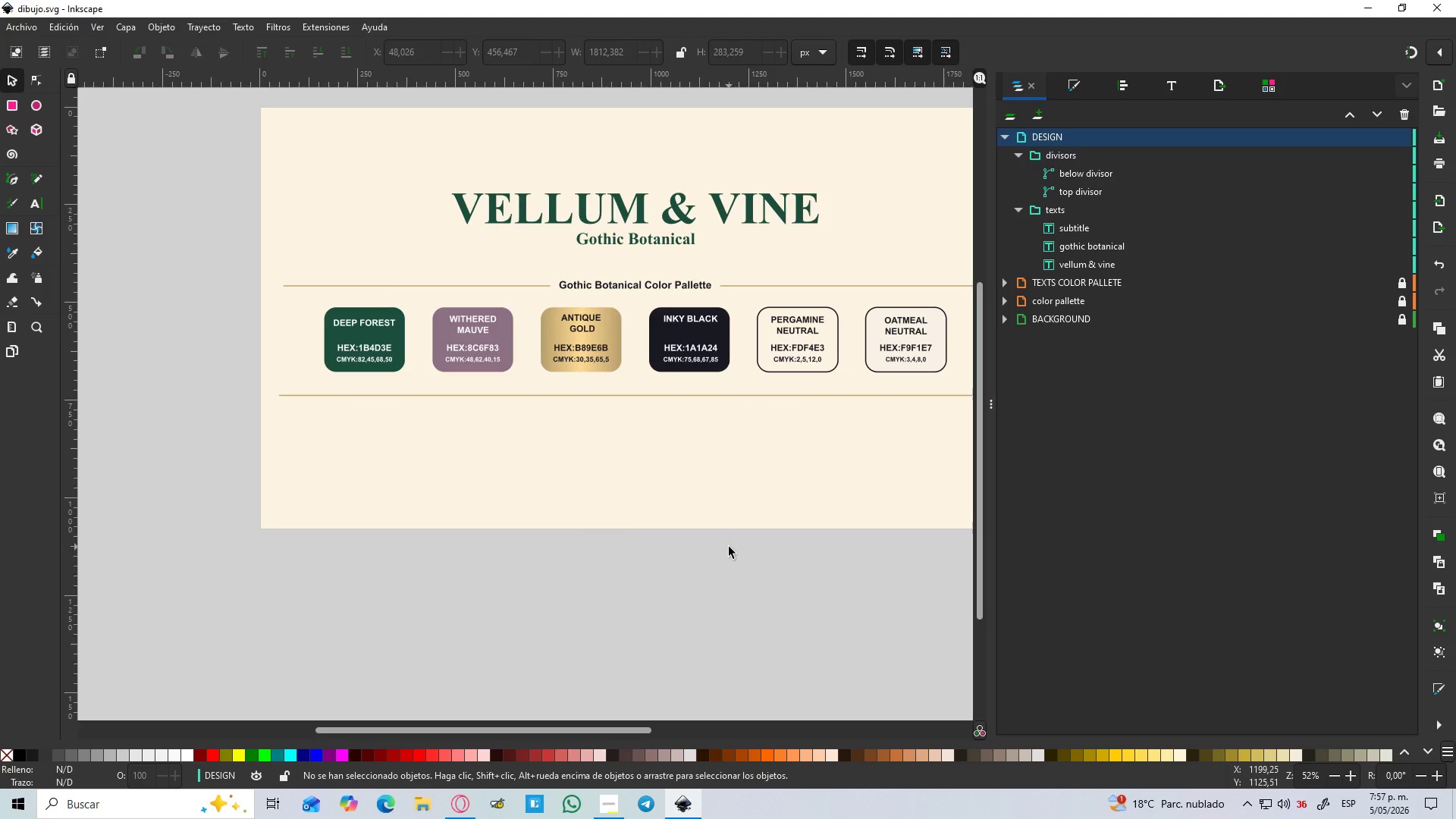 
wait(7.66)
 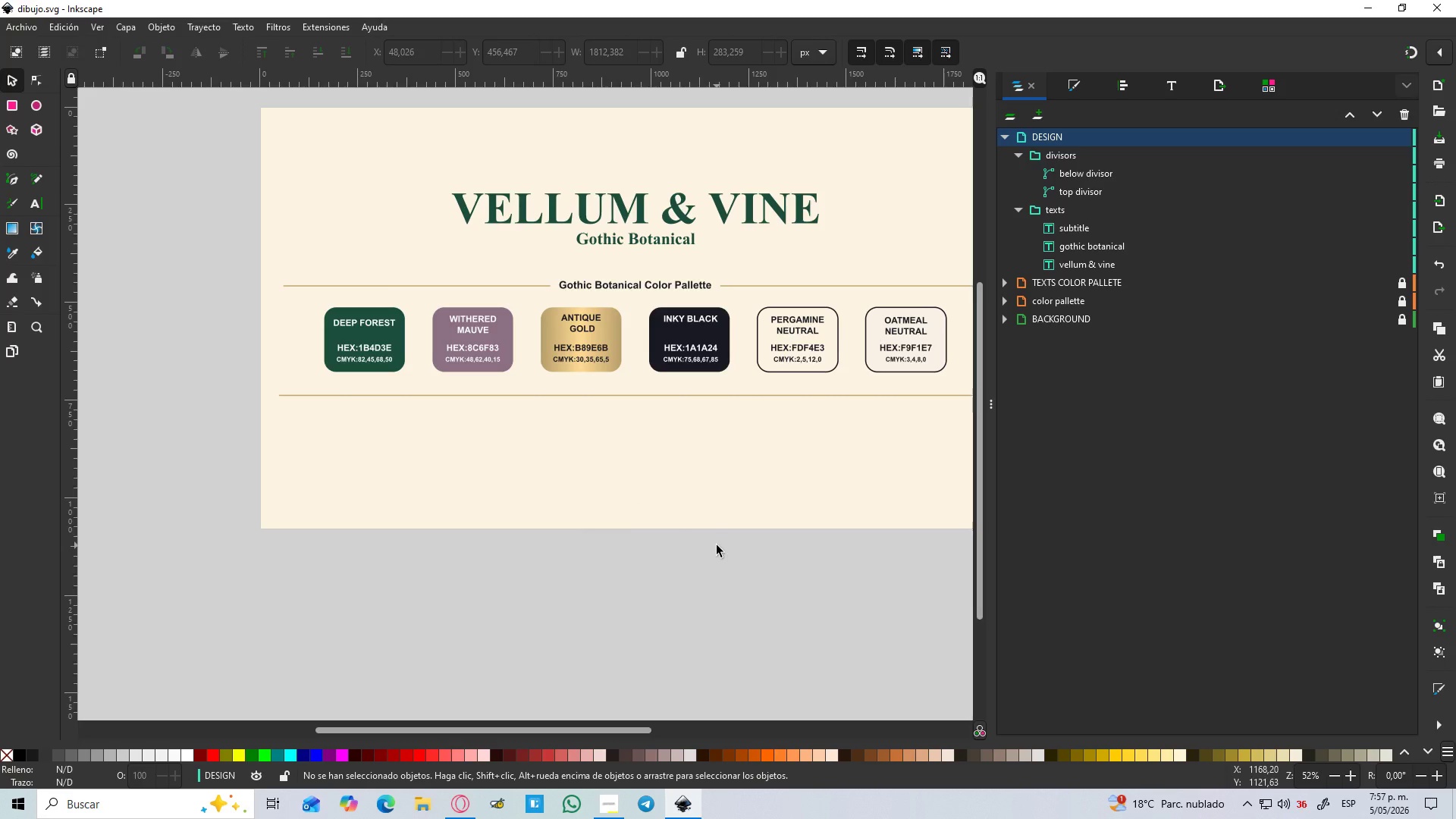 
left_click([419, 818])
 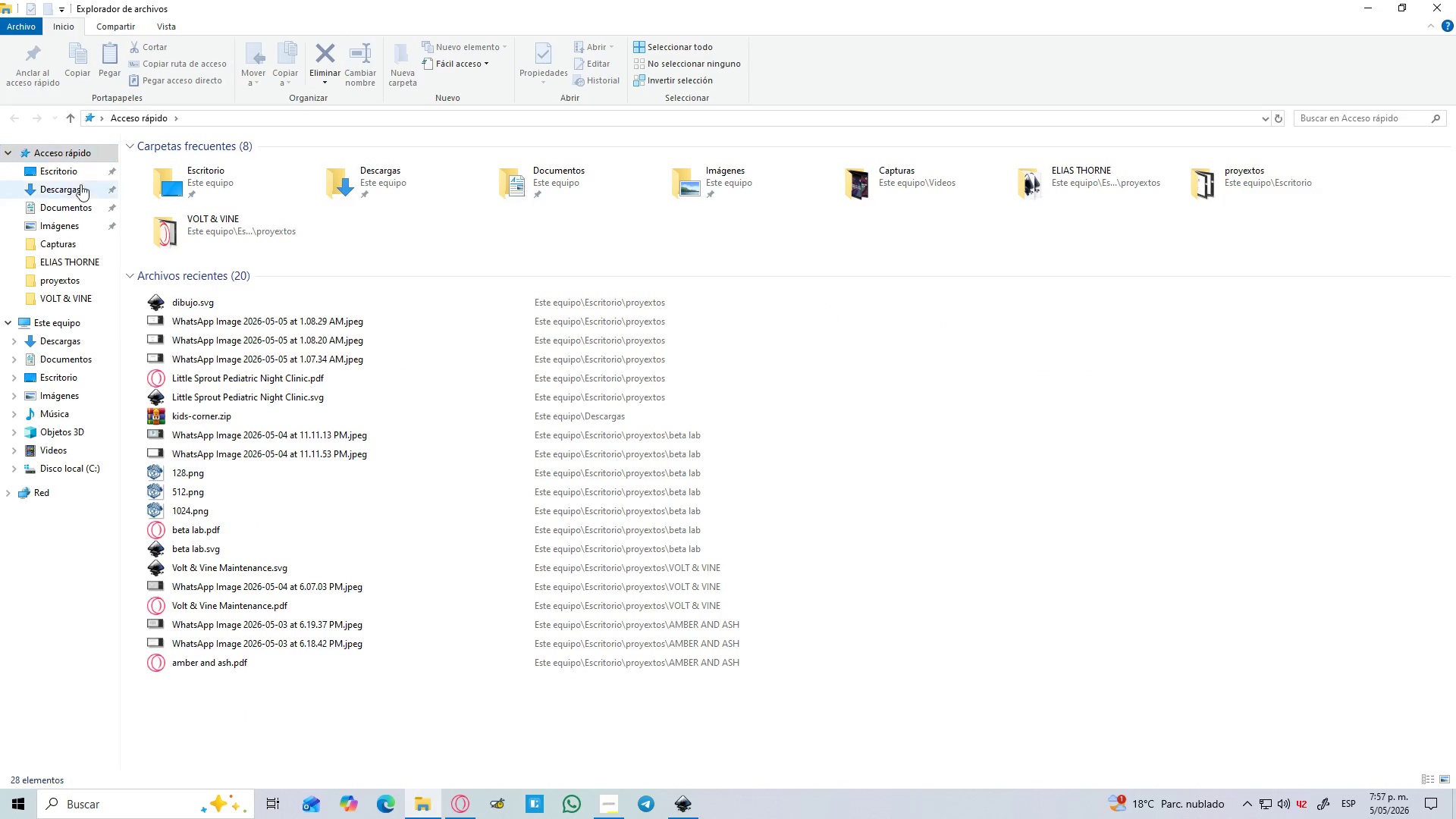 
left_click([221, 306])
 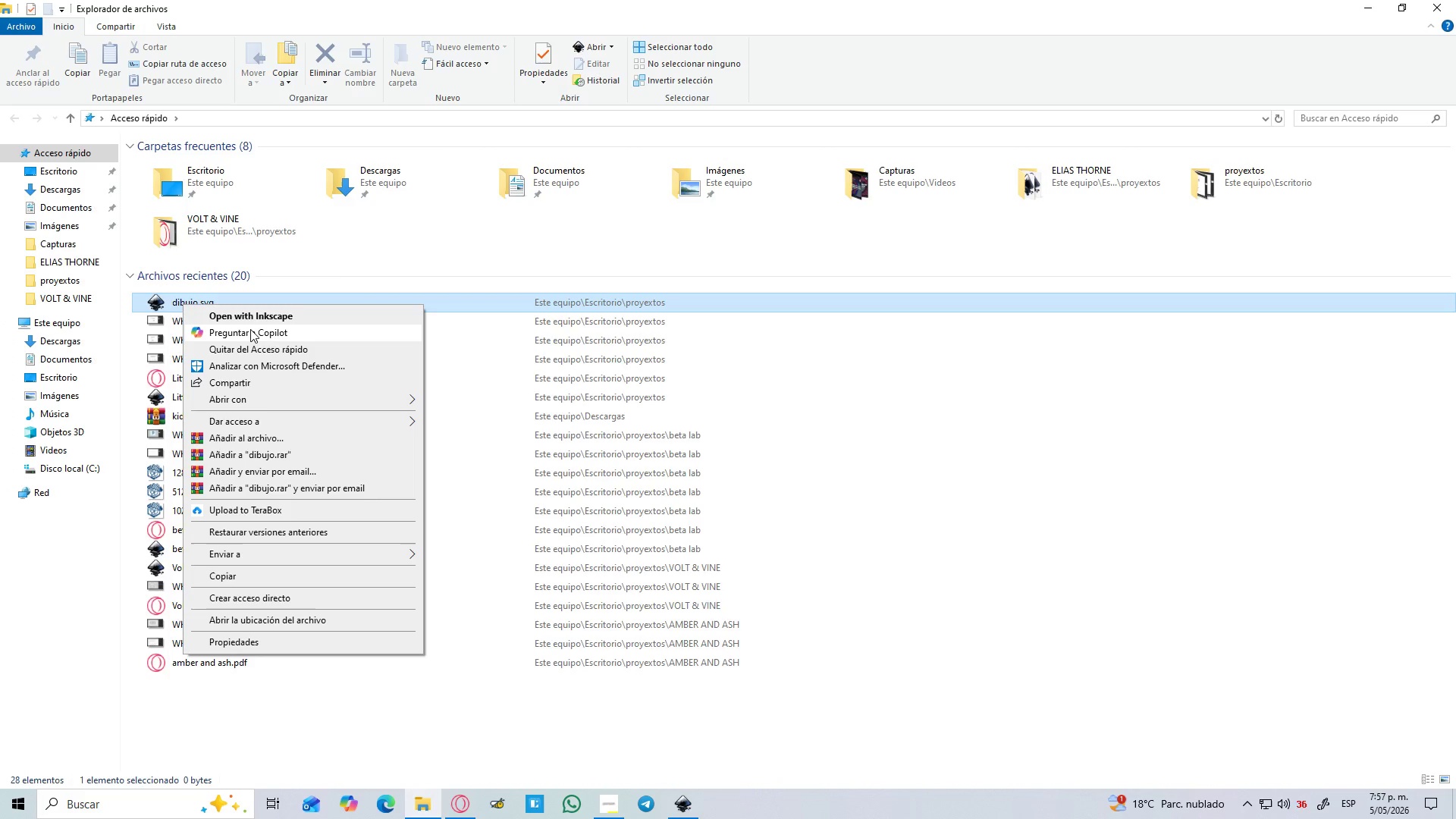 
wait(6.16)
 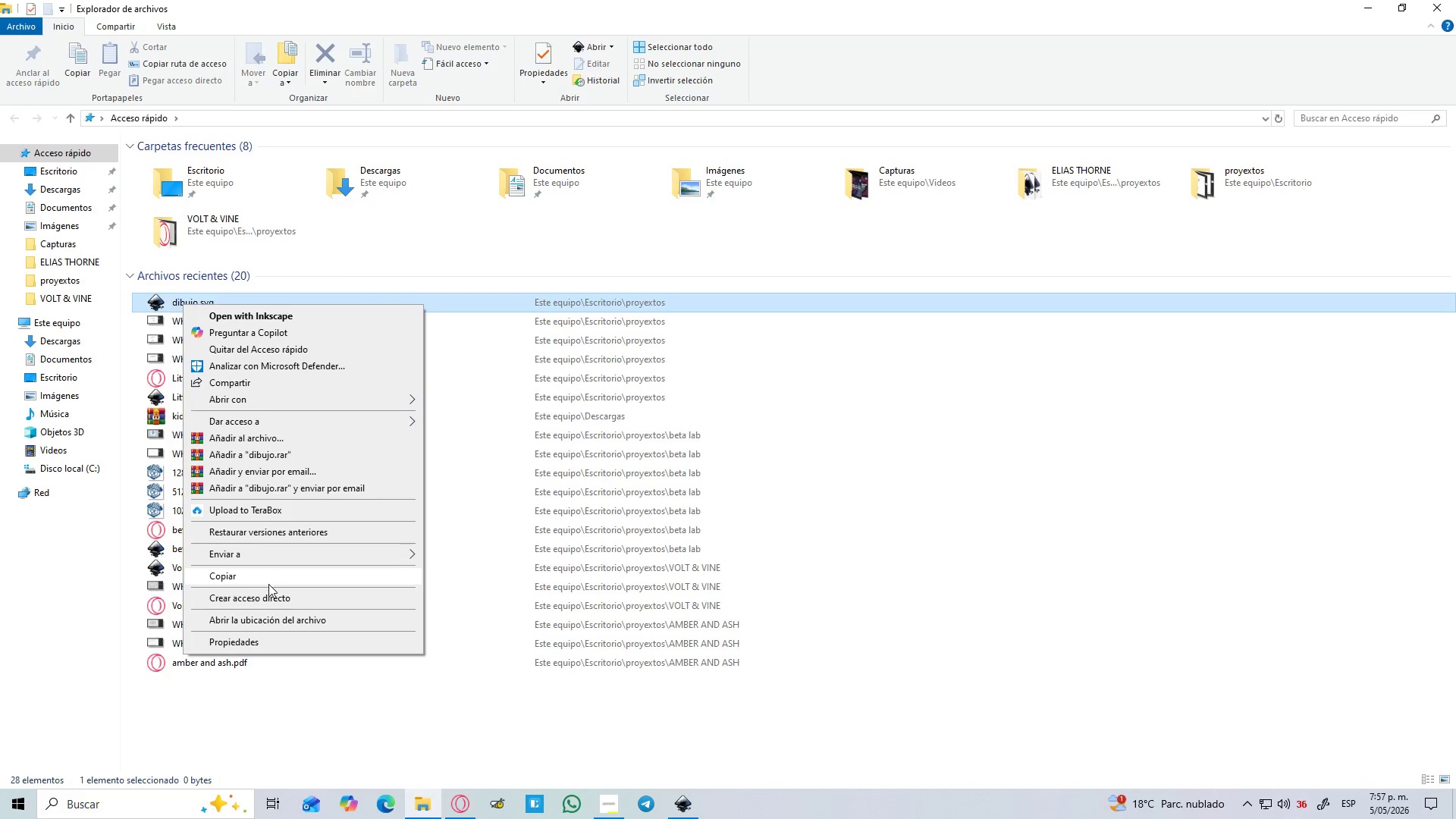 
left_click([301, 617])
 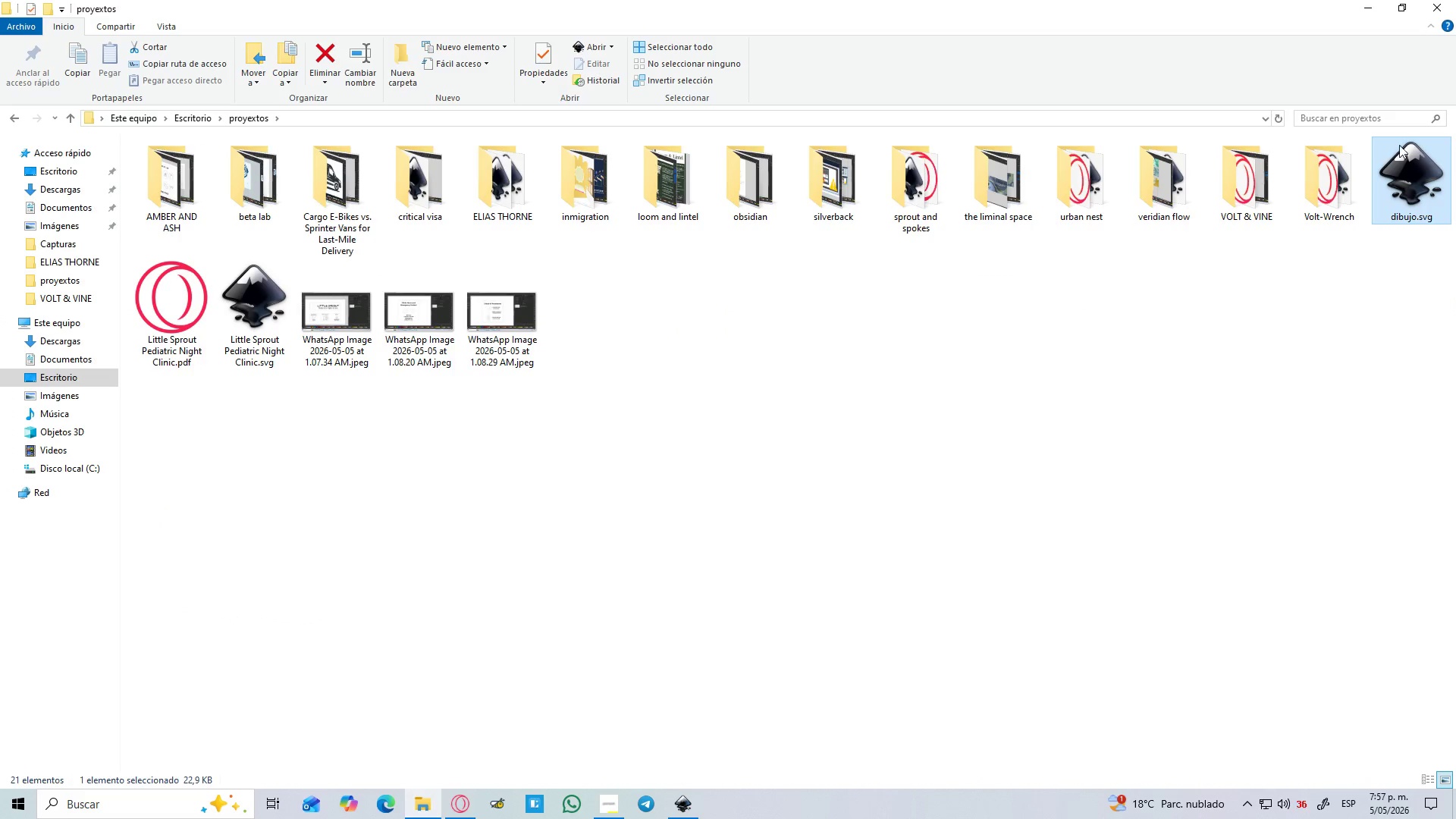 
right_click([1397, 178])
 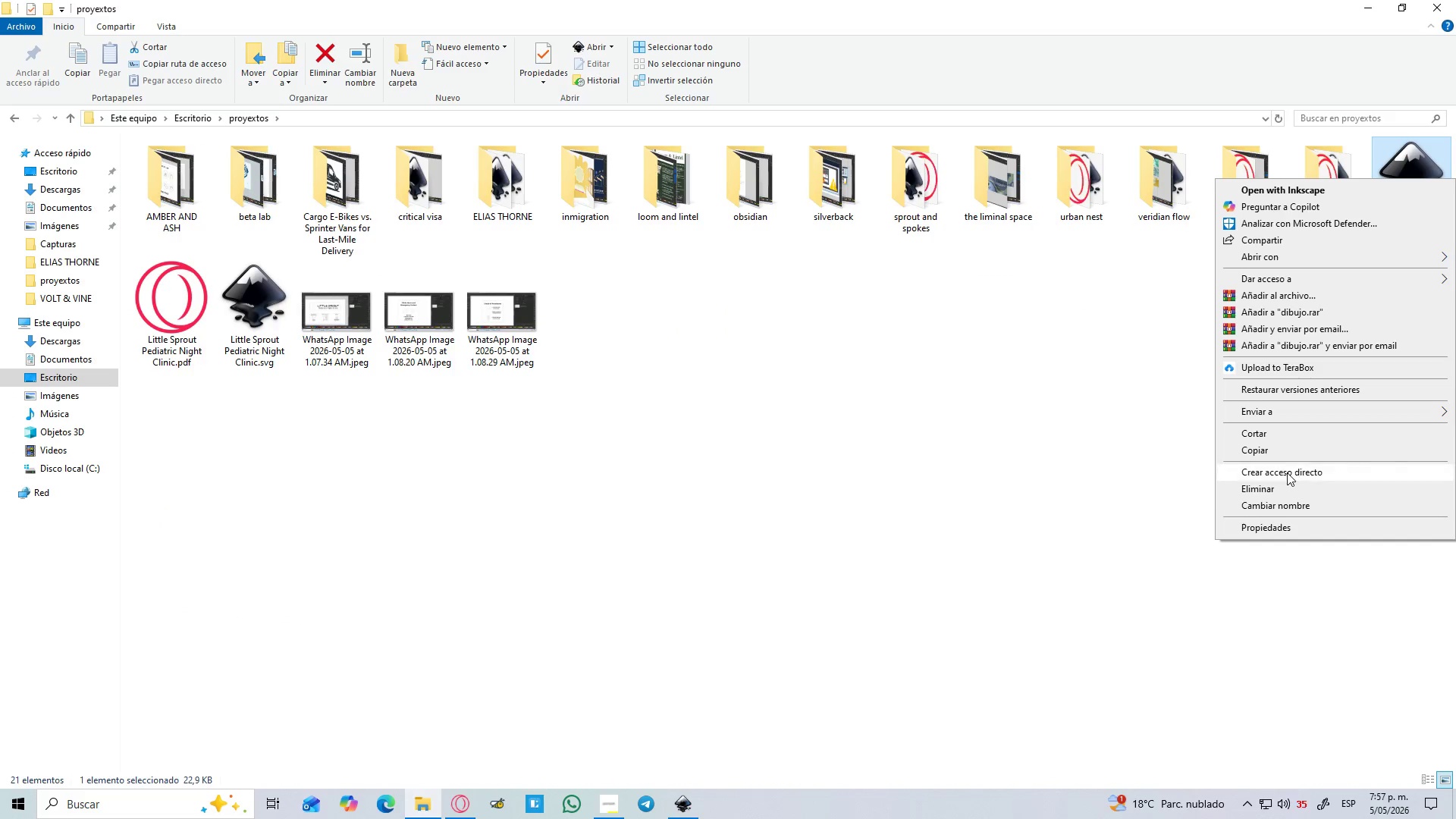 
left_click([1299, 504])
 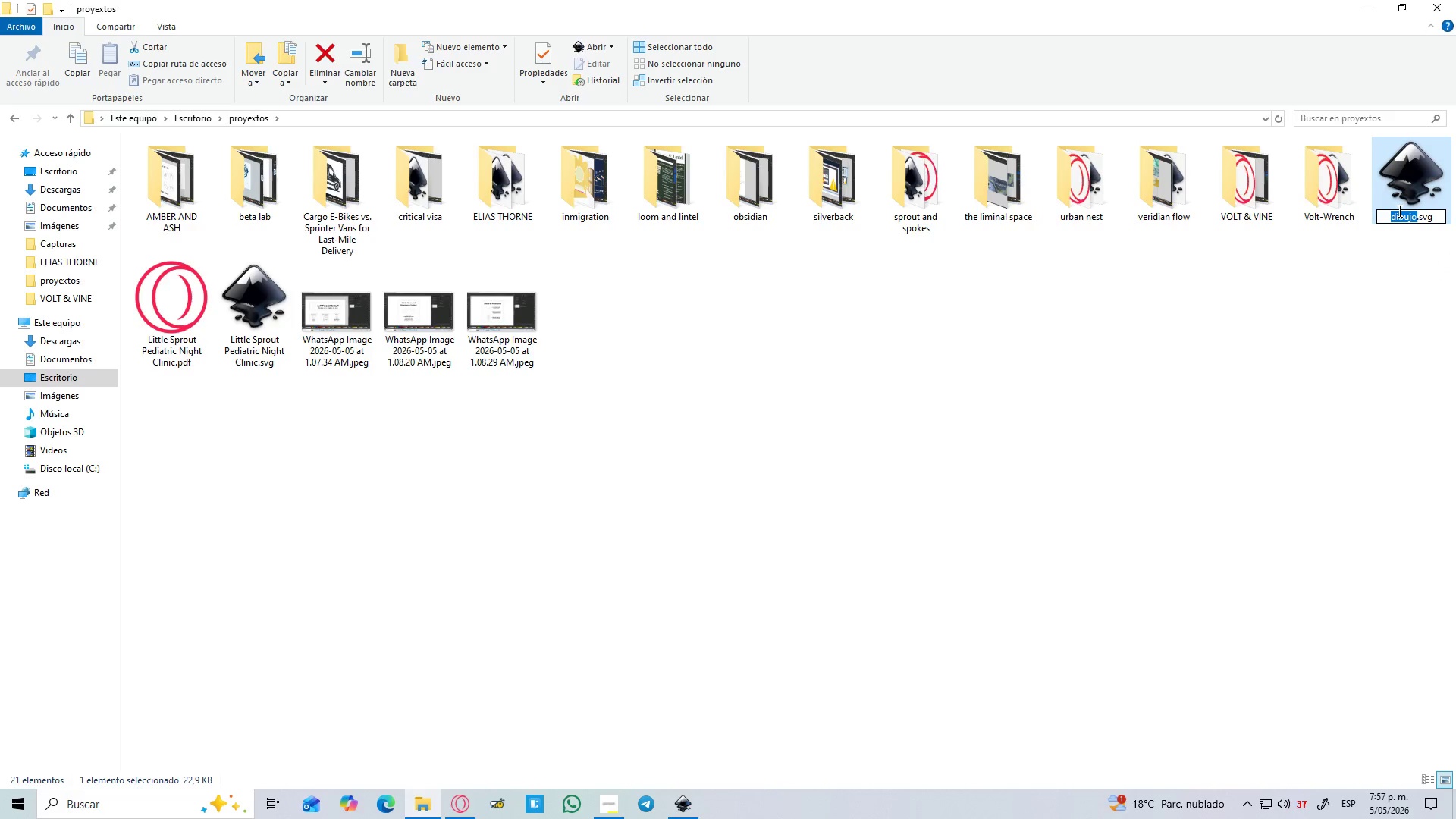 
type(vellum and vine)
 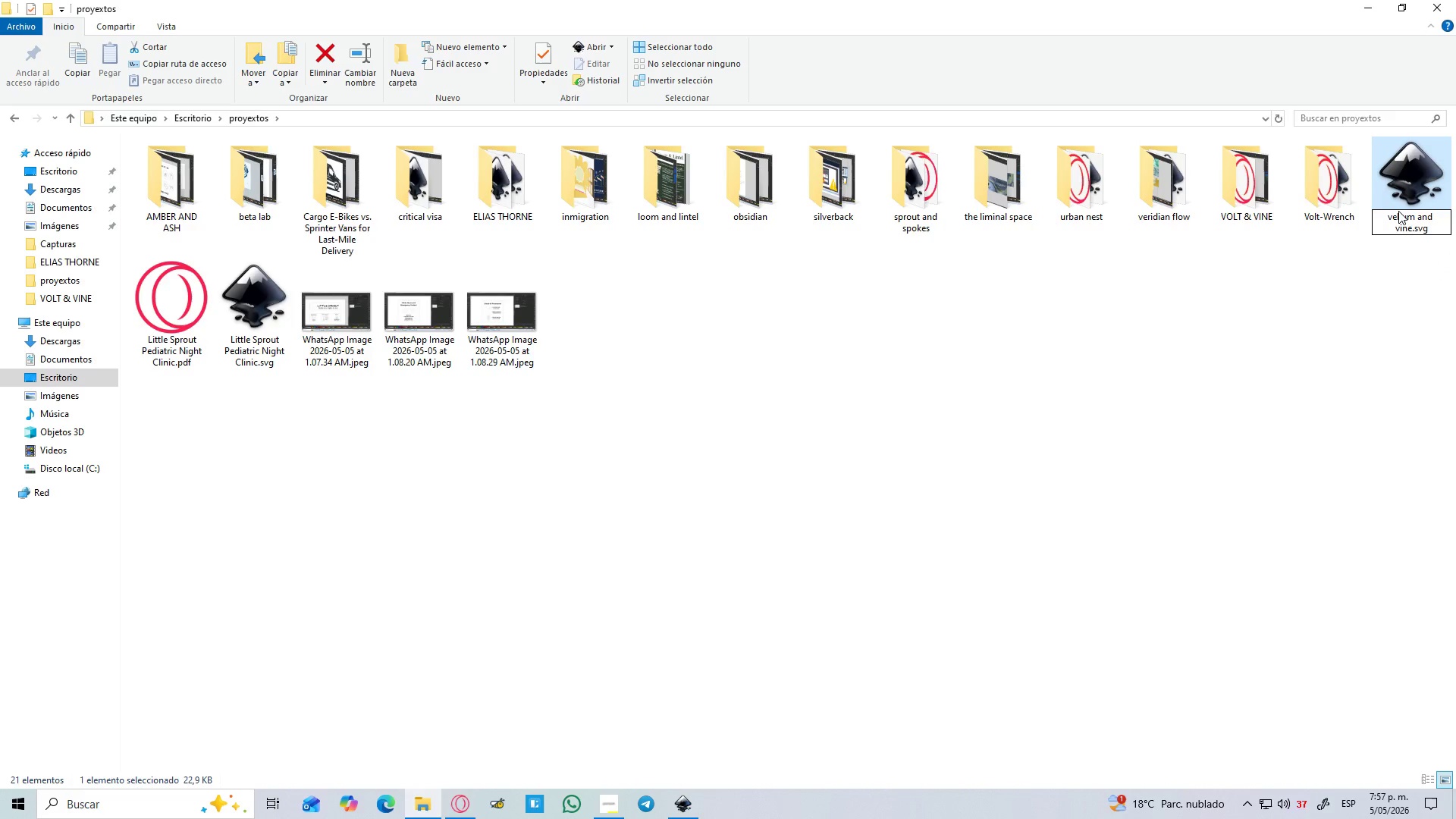 
key(Enter)
 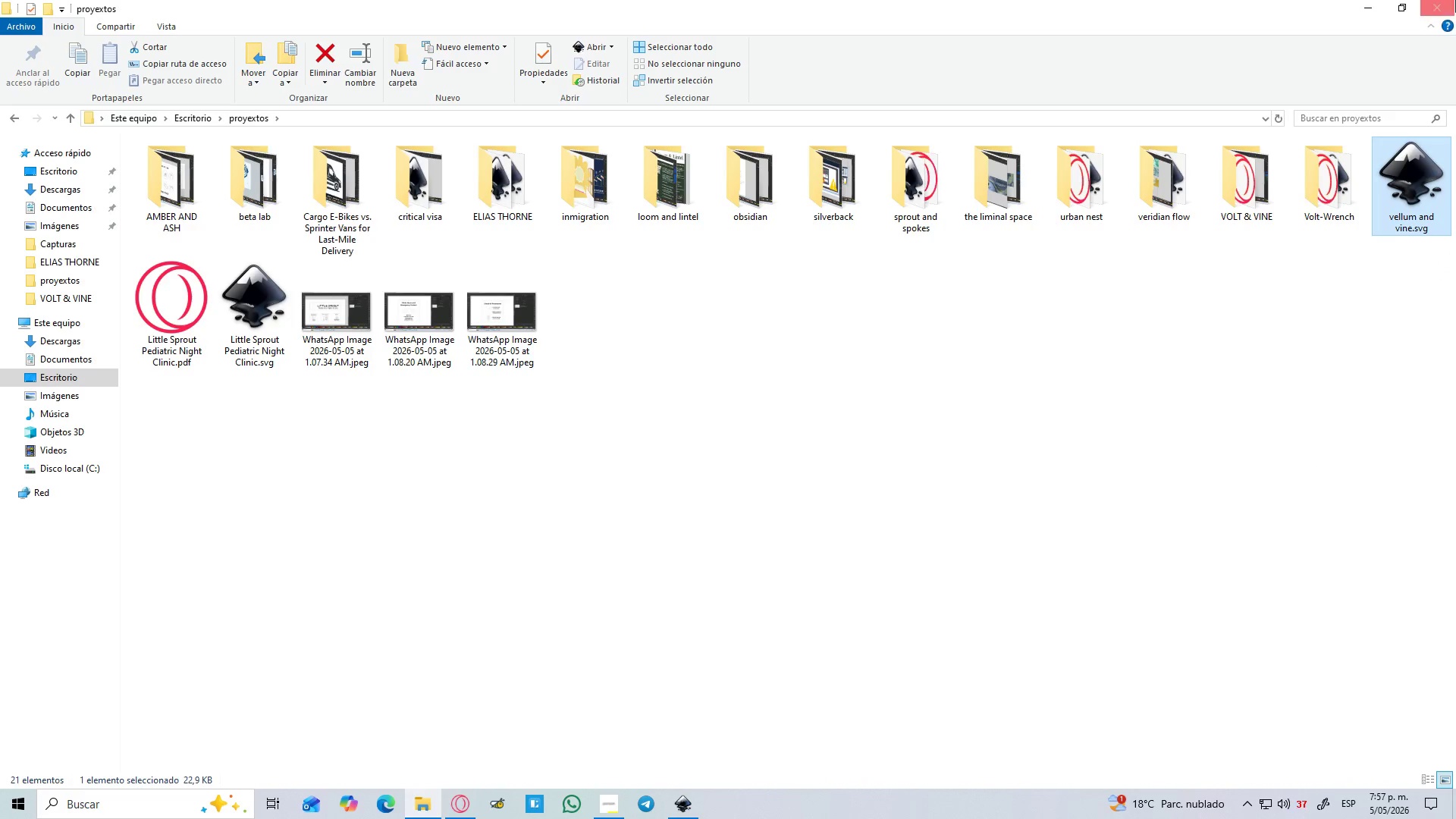 
left_click([1448, 0])
 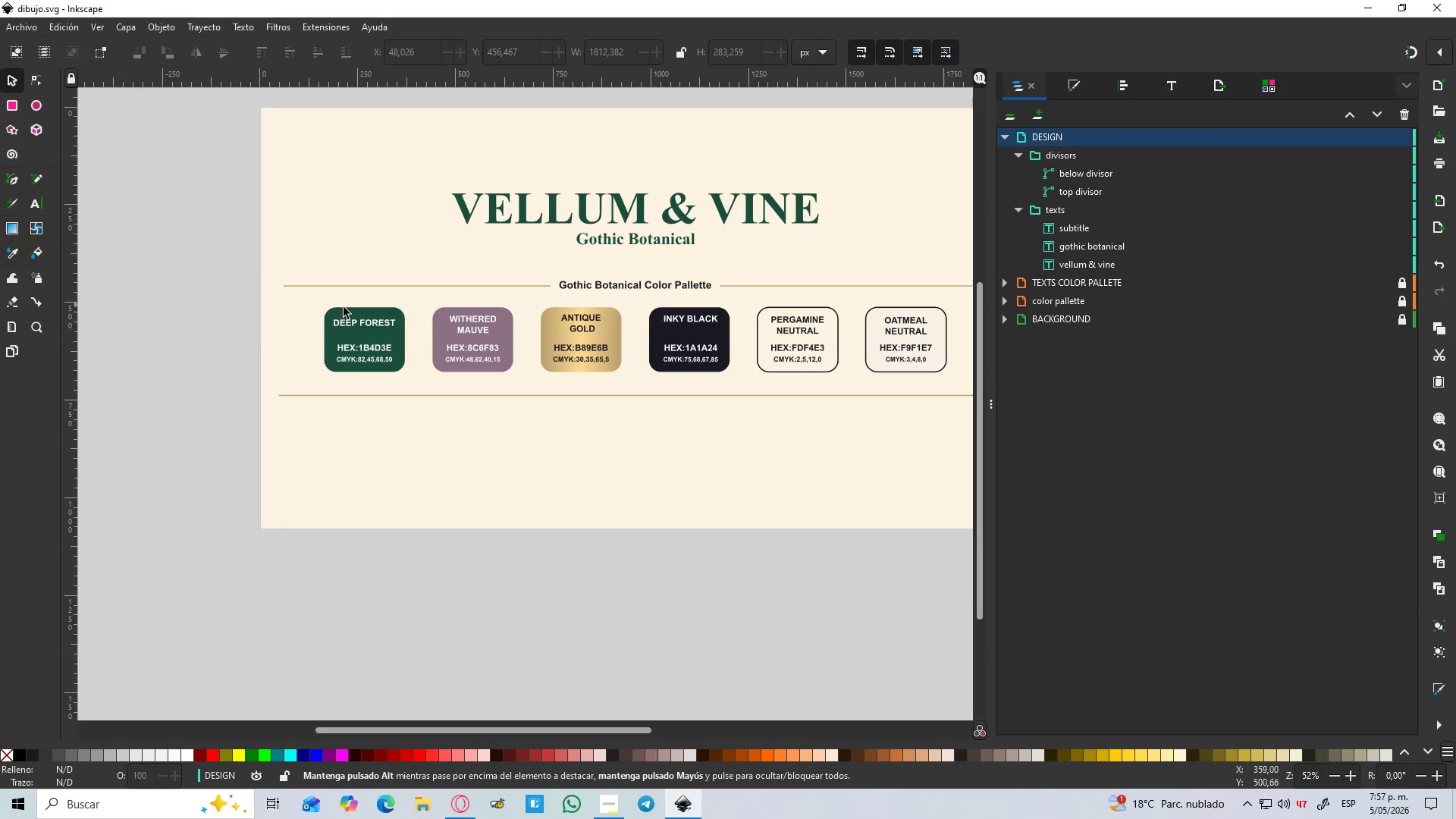 
left_click([193, 312])
 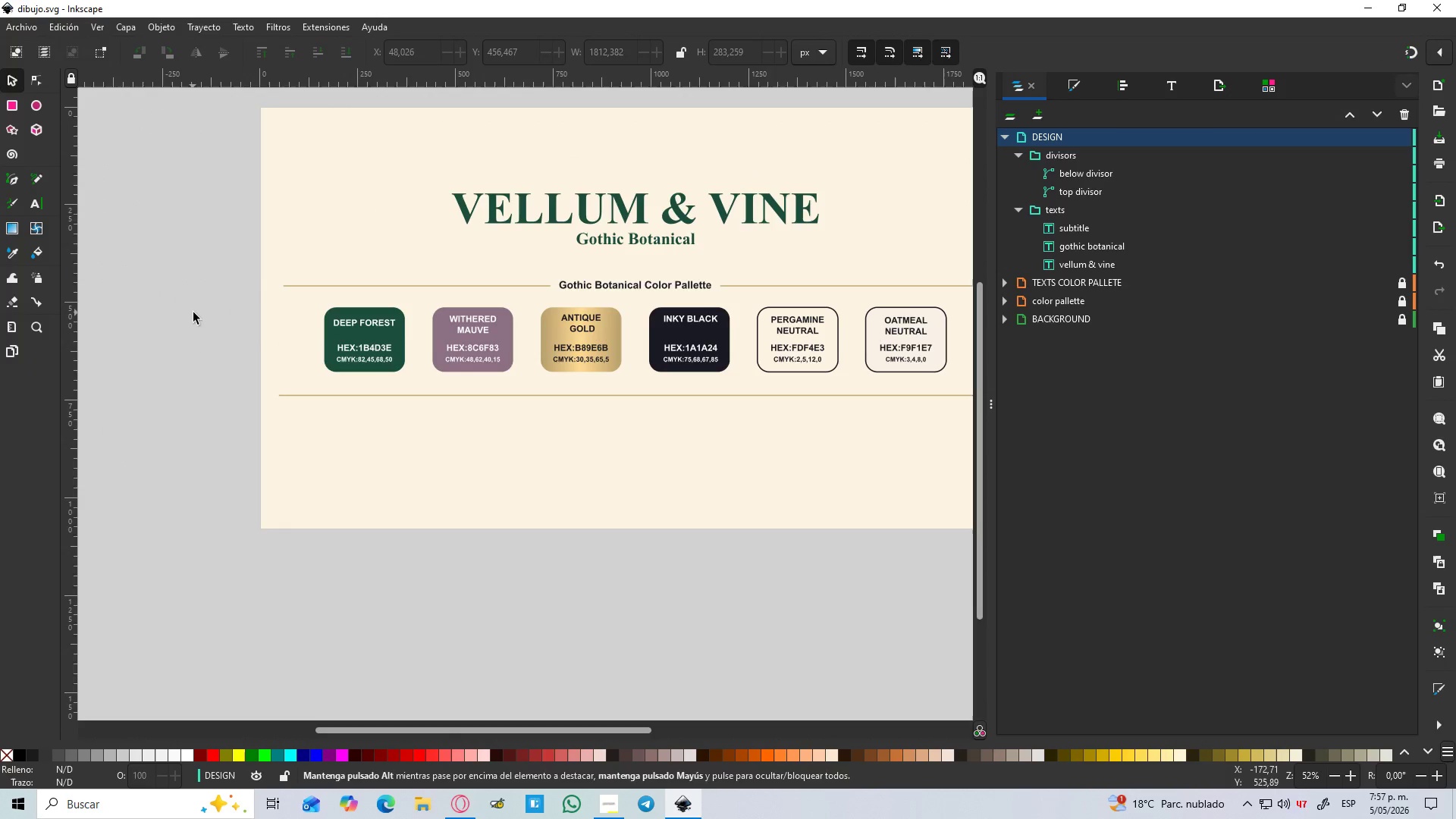 
key(Control+S)
 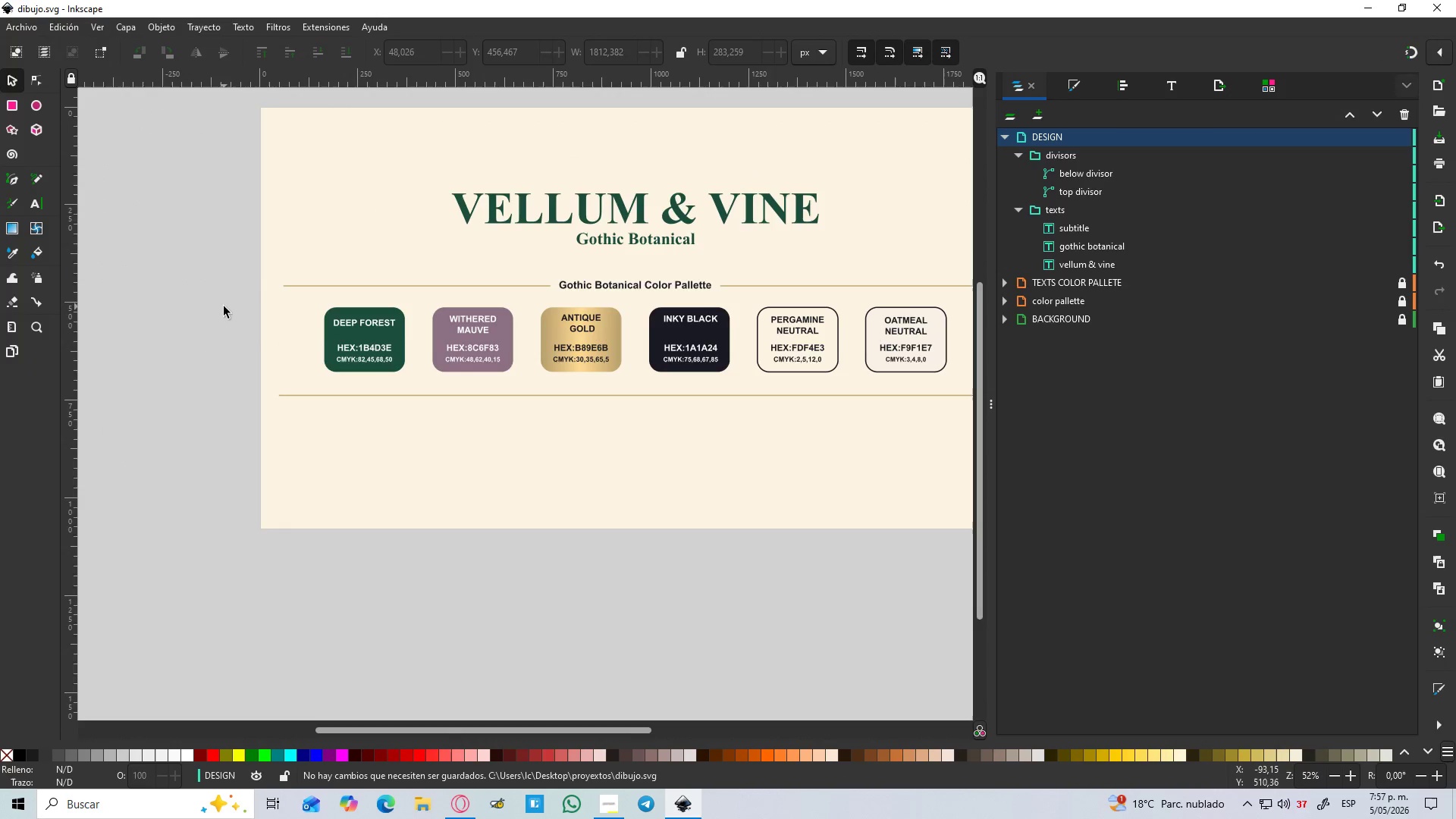 
key(Alt+Tab)